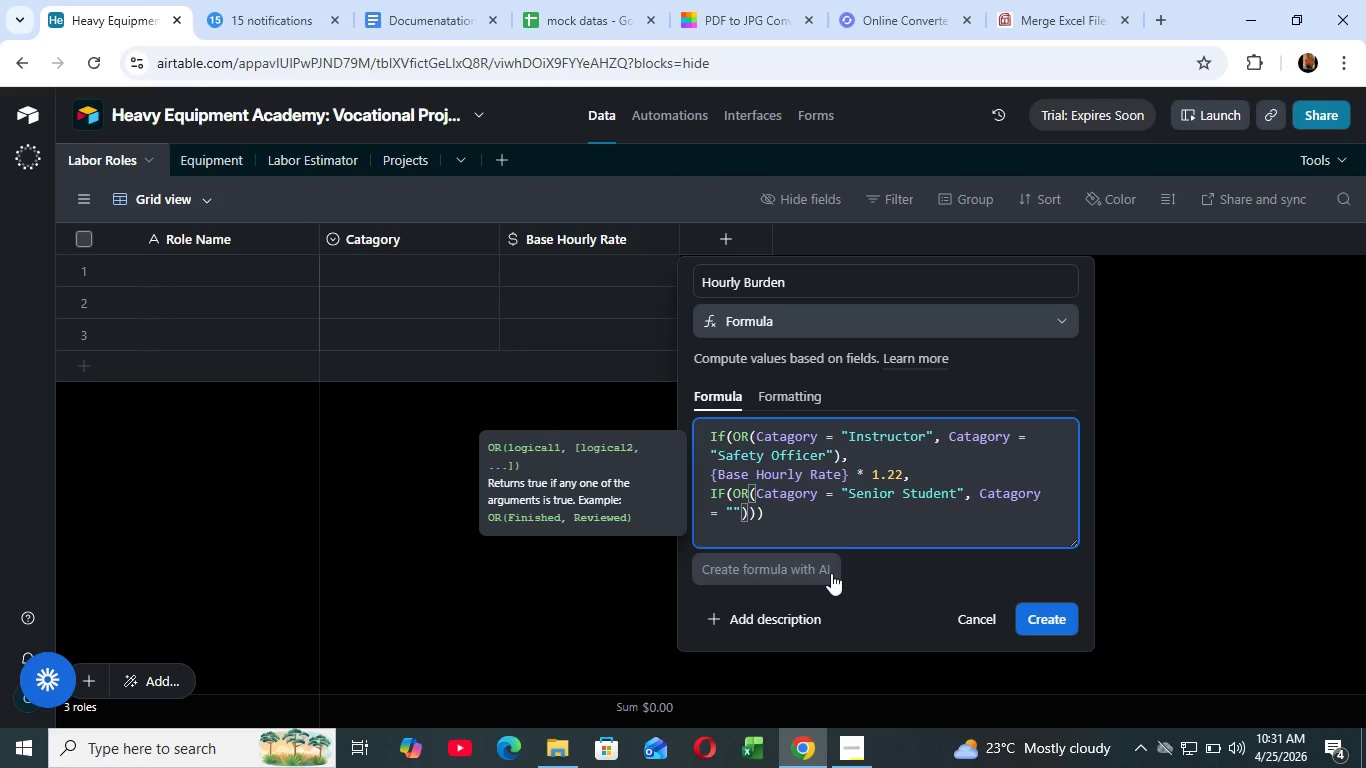 
wait(30.58)
 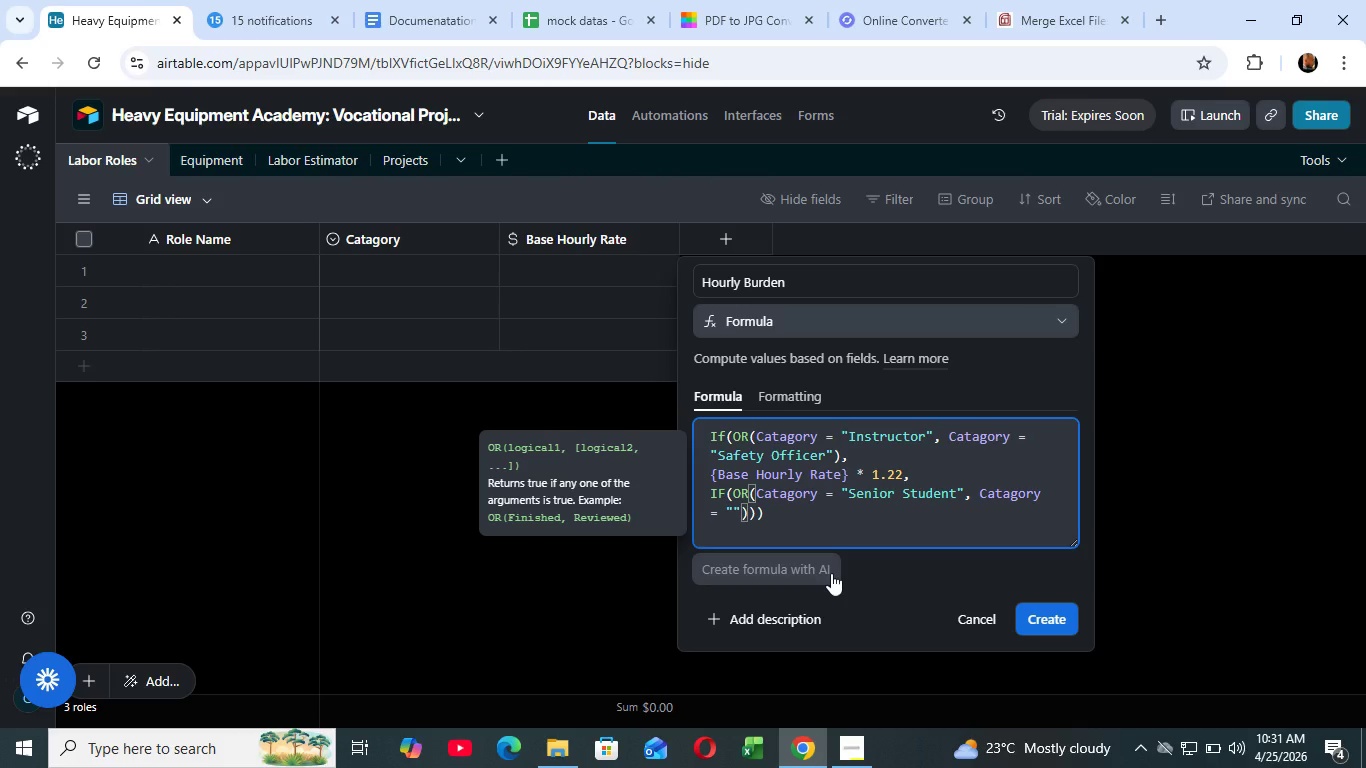 
type(Junior STudent)
 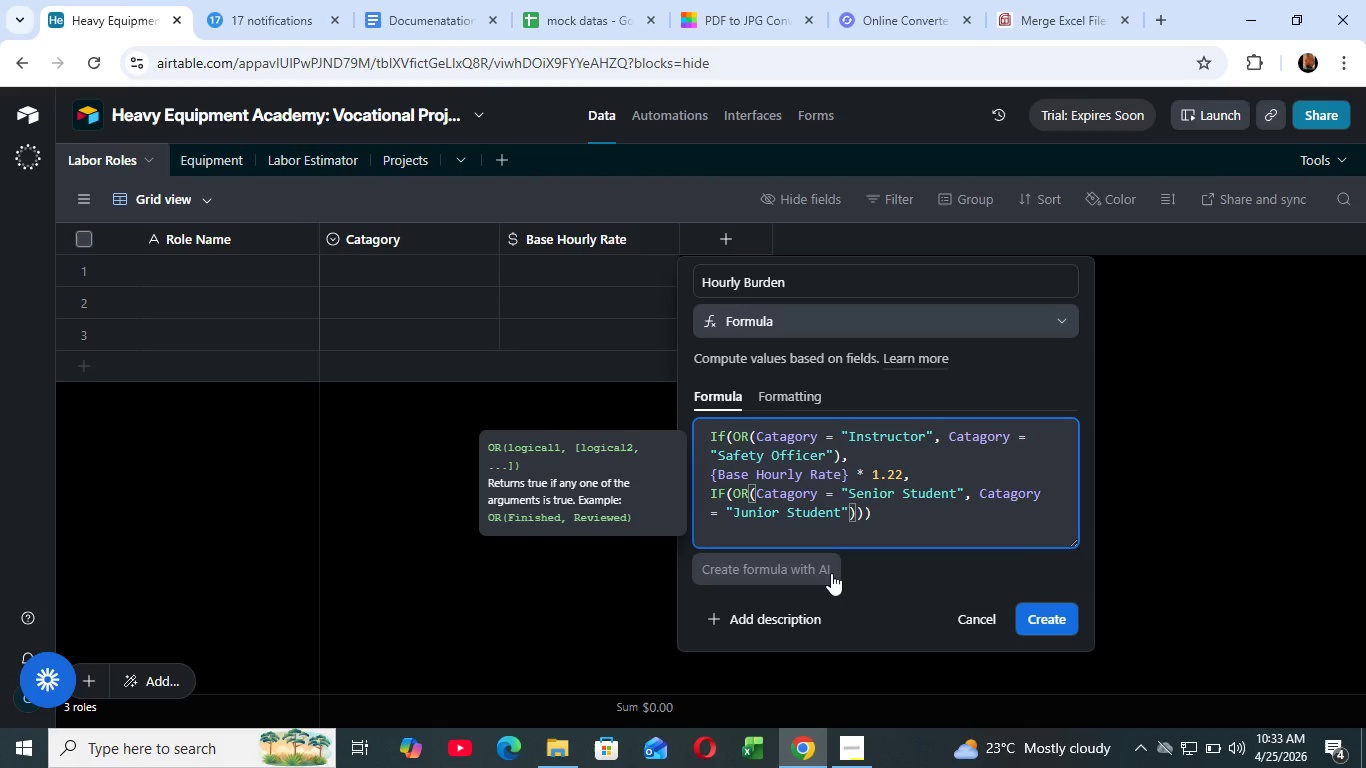 
wait(121.55)
 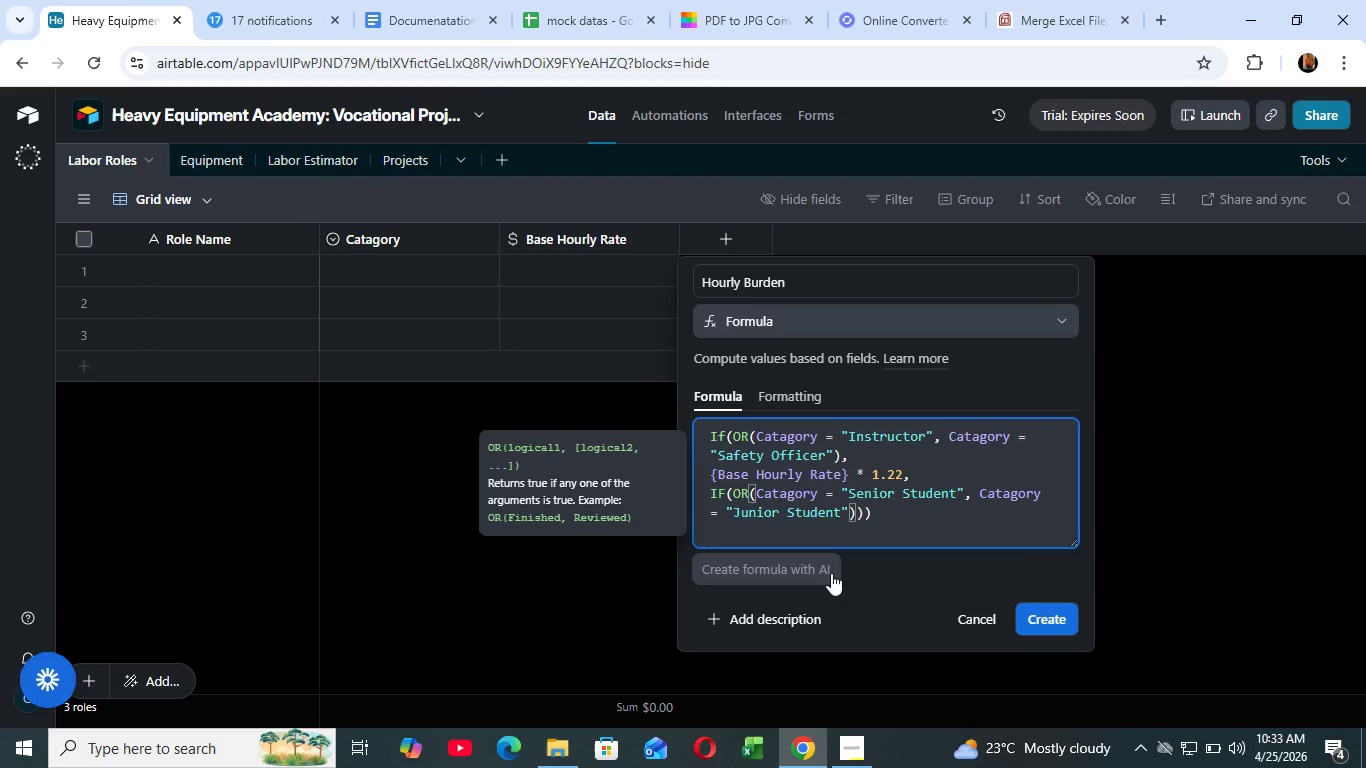 
key(ArrowRight)
 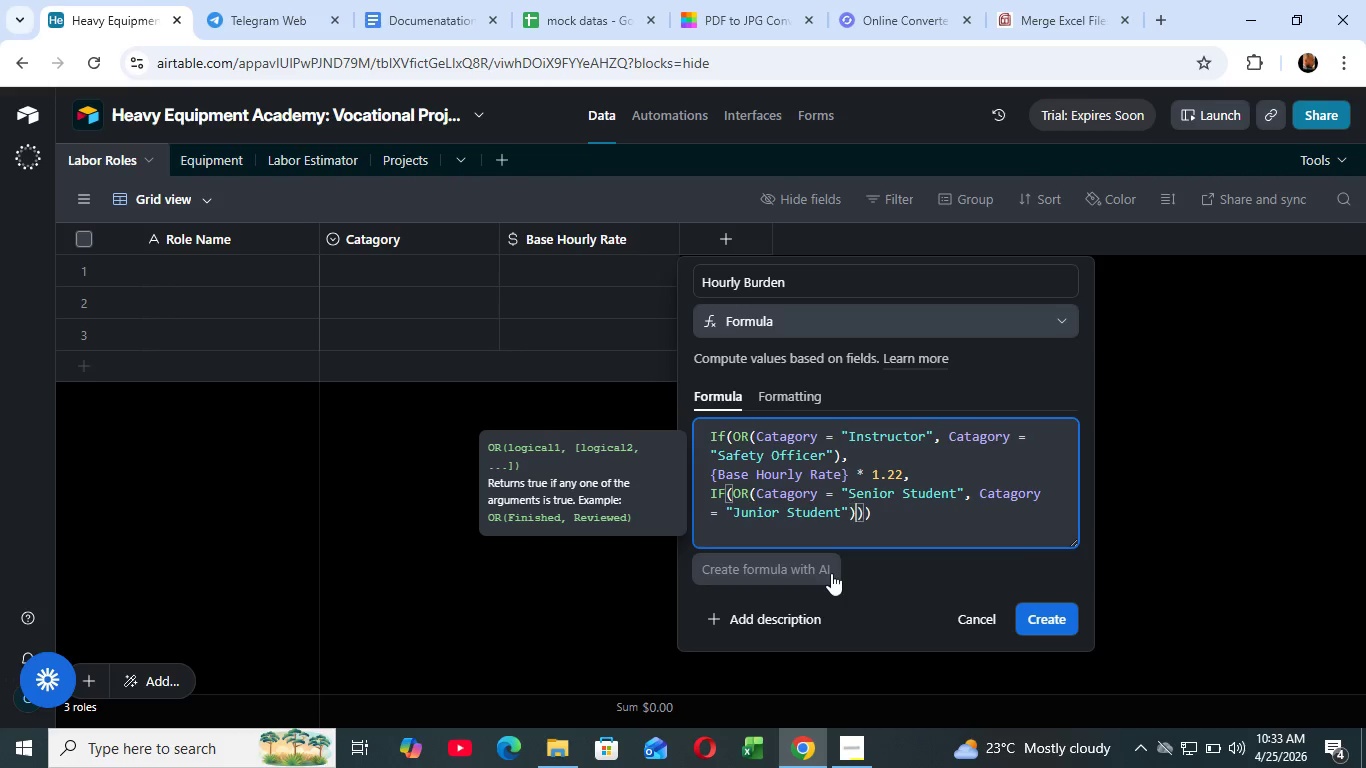 
key(ArrowRight)
 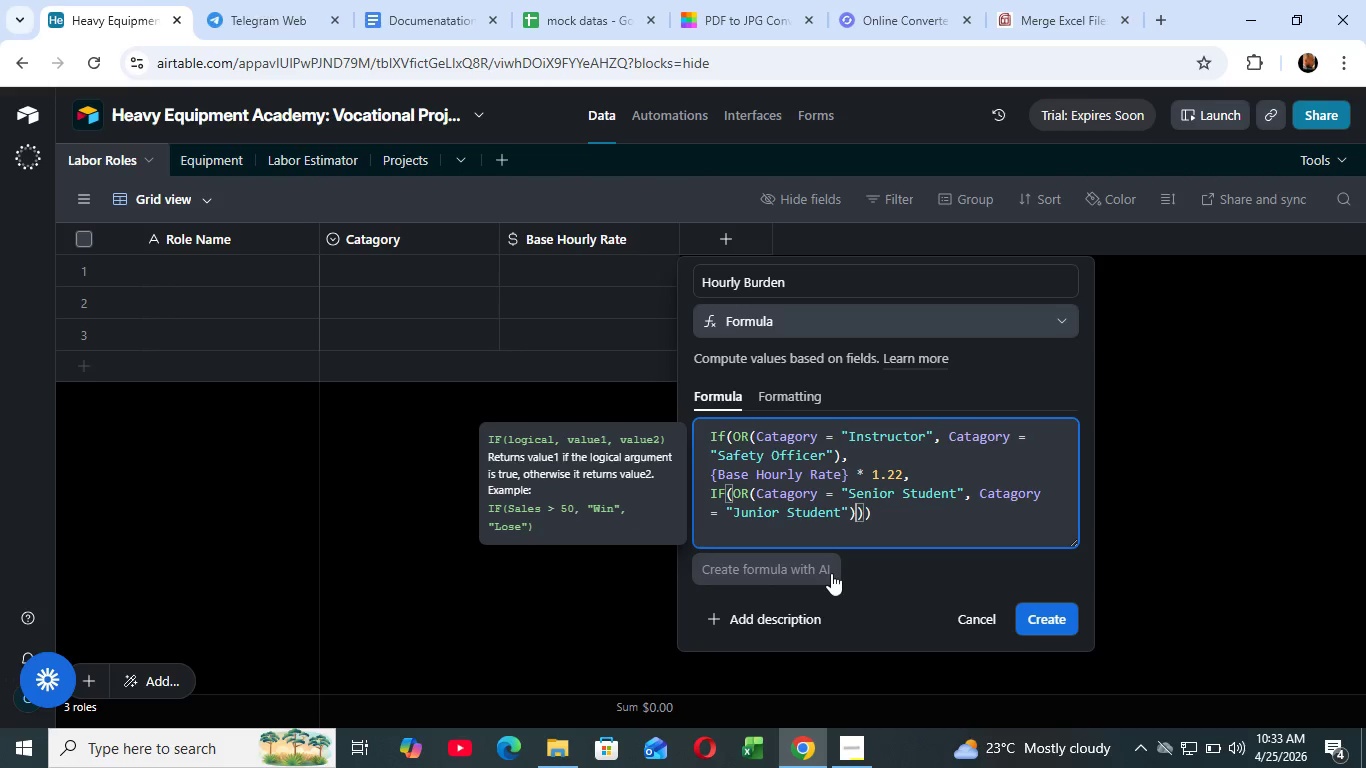 
type(,15)
 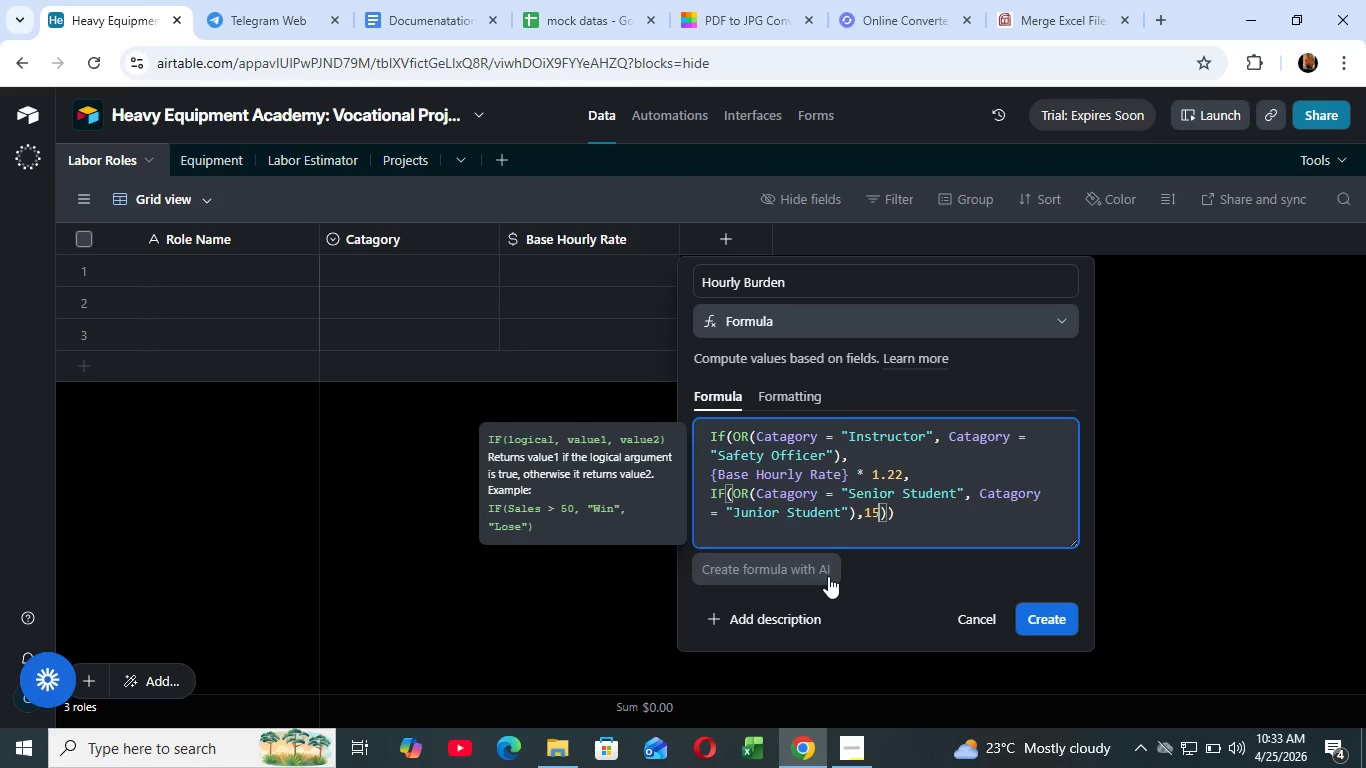 
wait(19.88)
 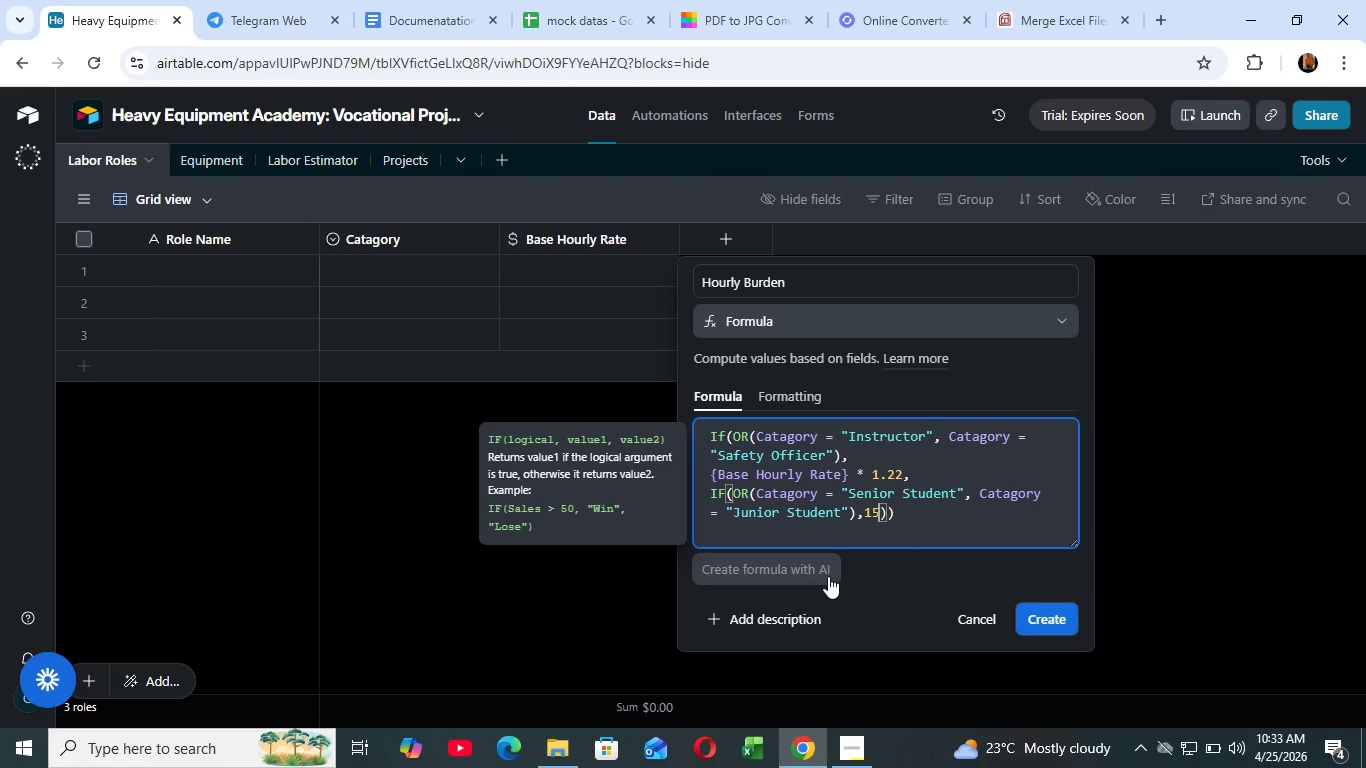 
key(Comma)
 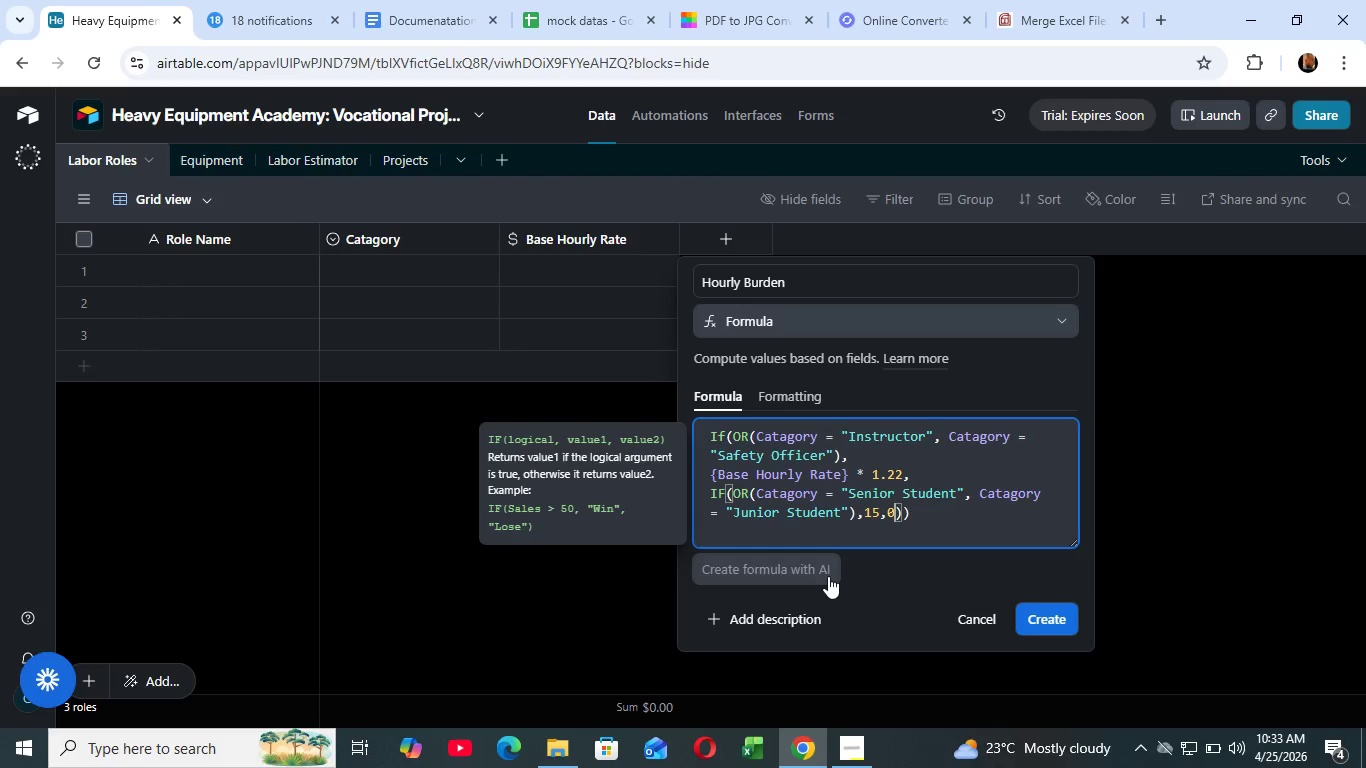 
key(0)
 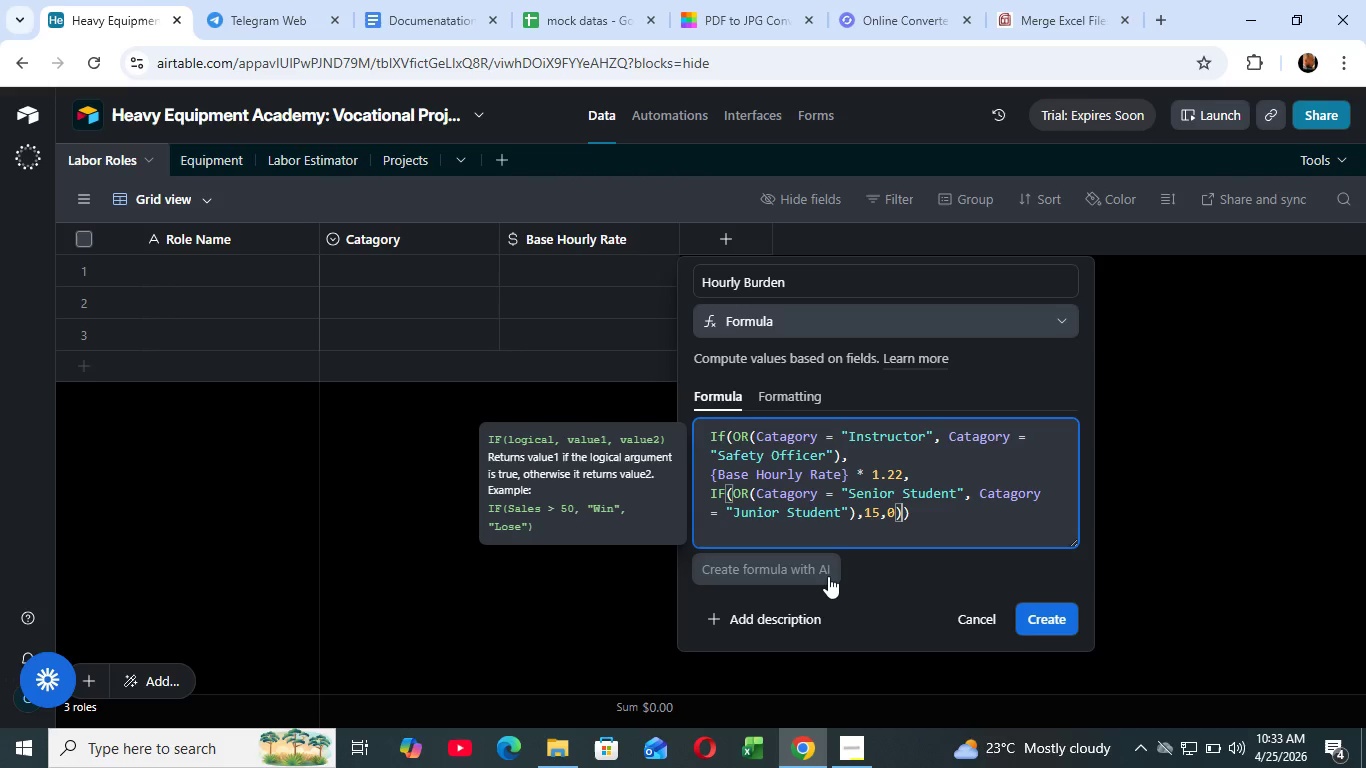 
key(ArrowRight)
 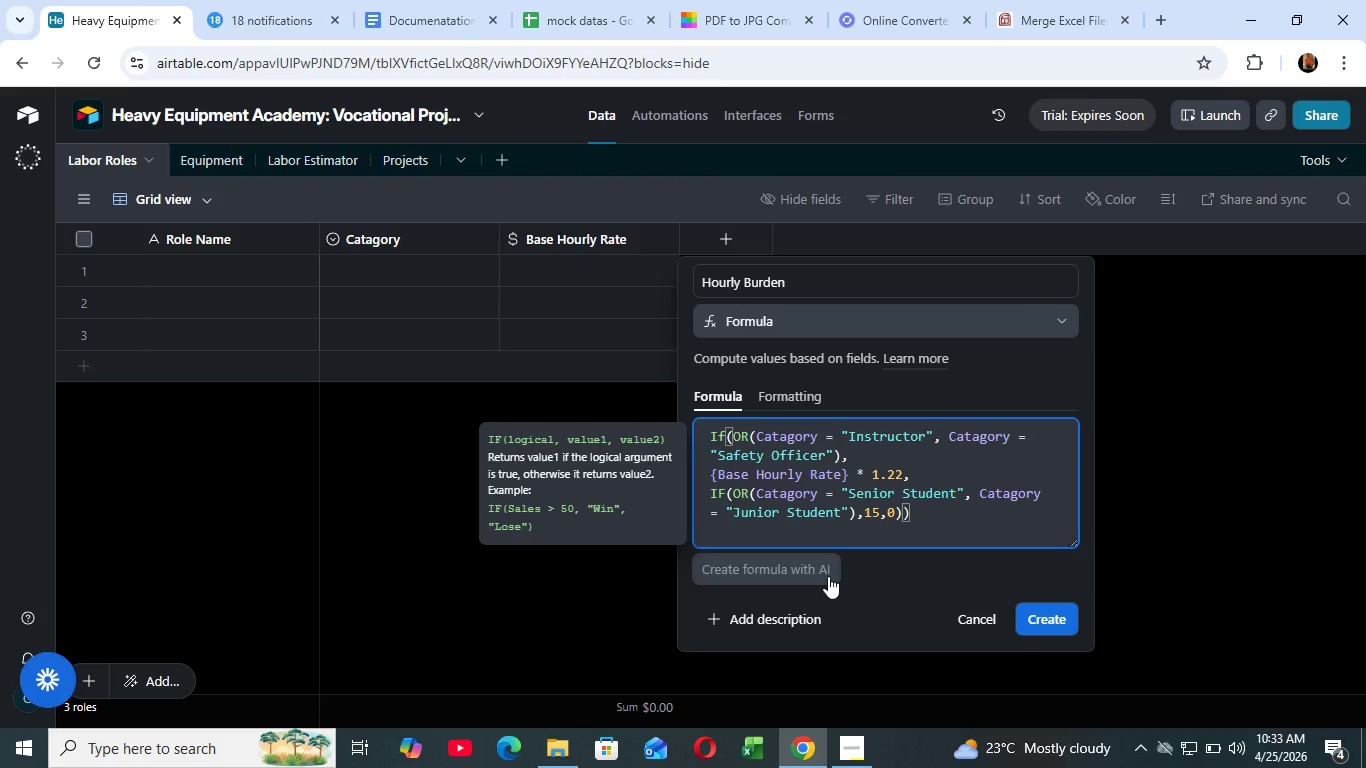 
key(Enter)
 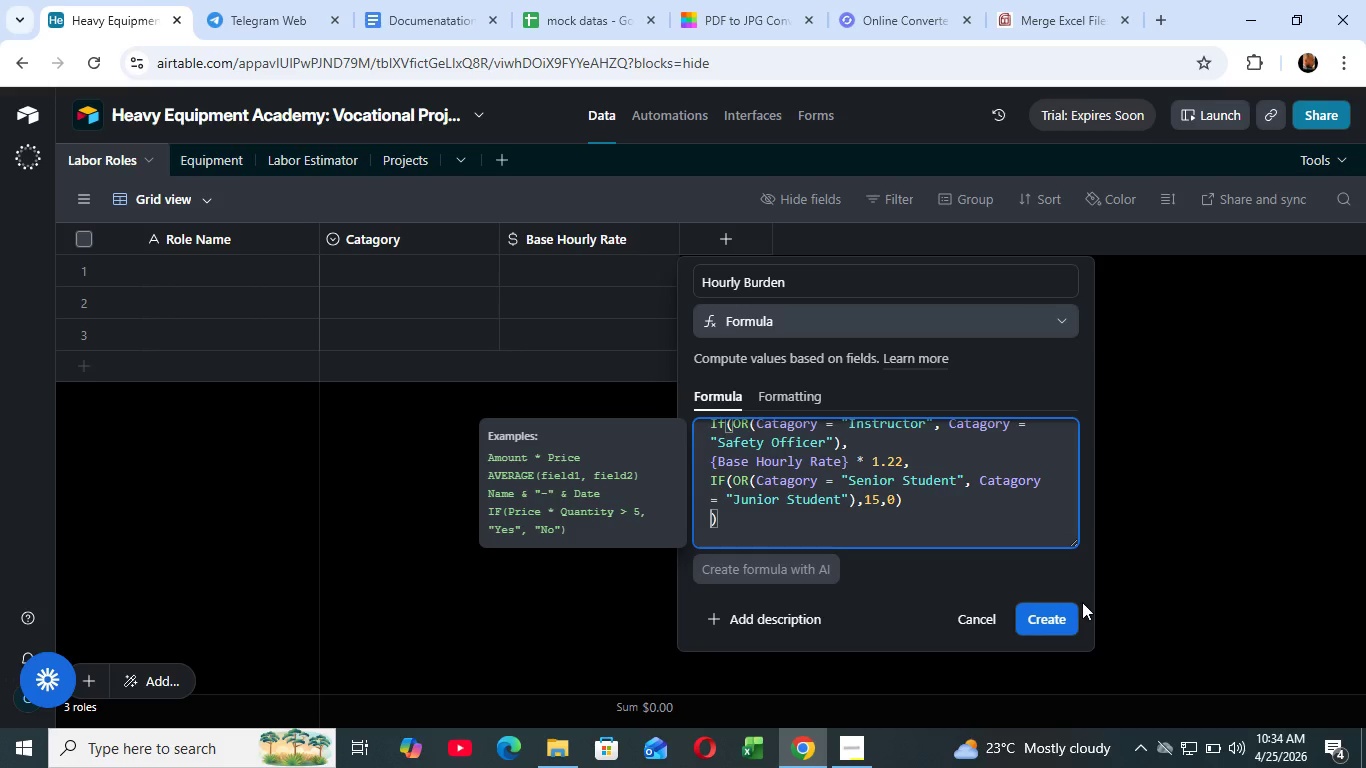 
left_click([1056, 619])
 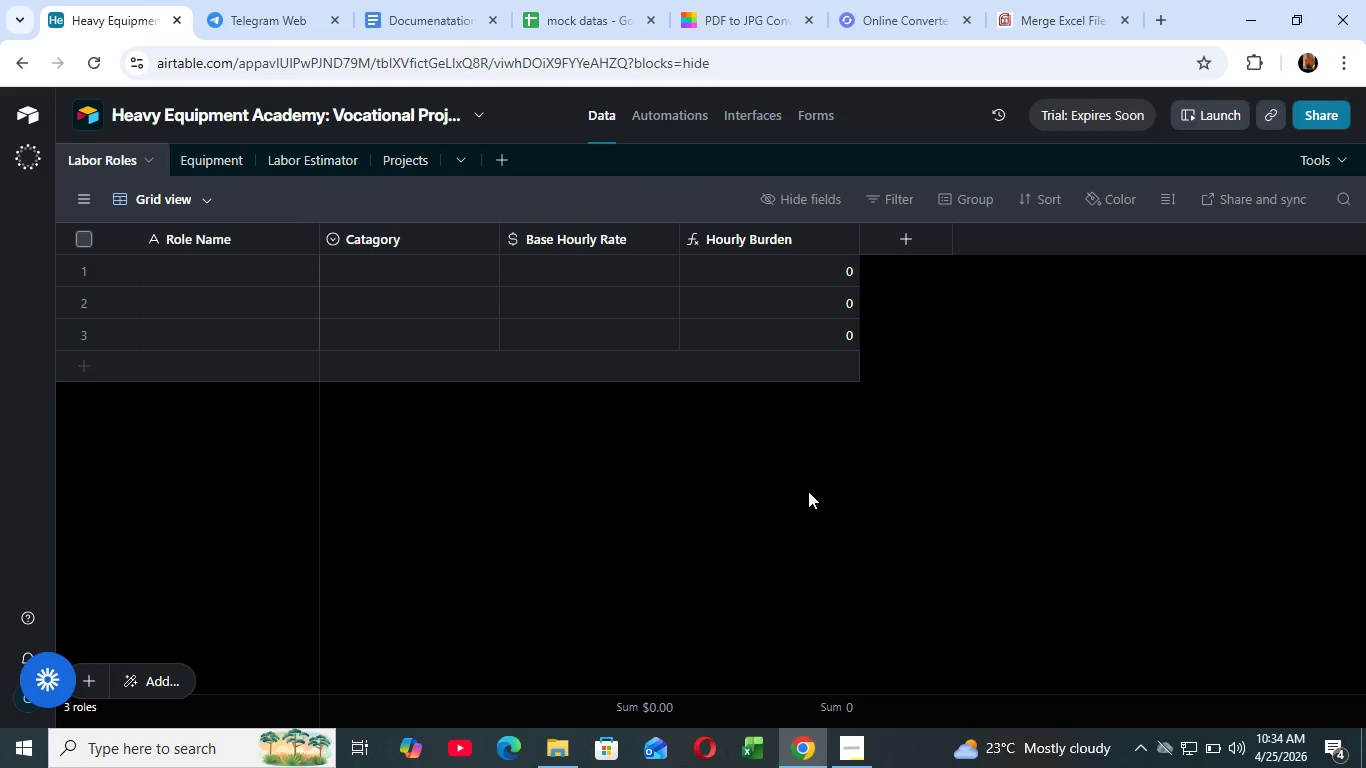 
wait(40.39)
 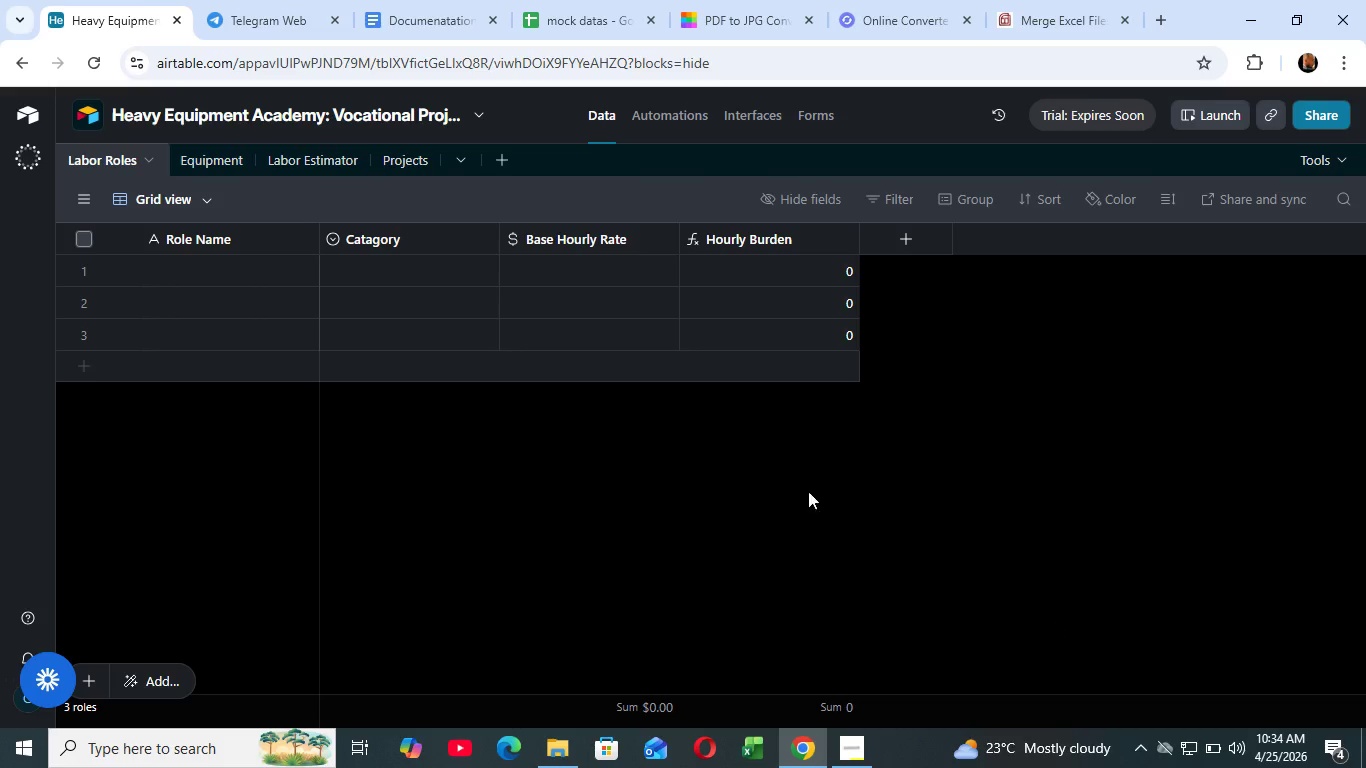 
right_click([123, 308])
 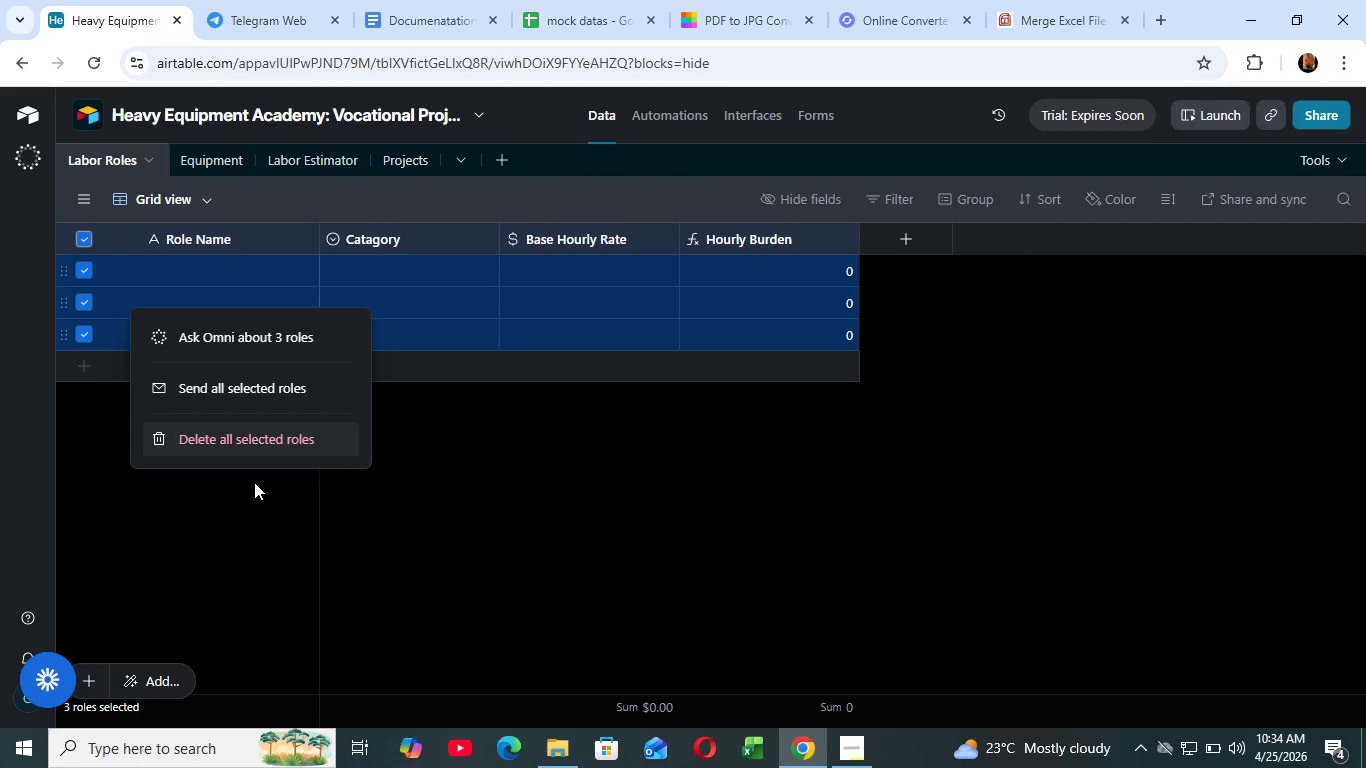 
left_click([254, 482])
 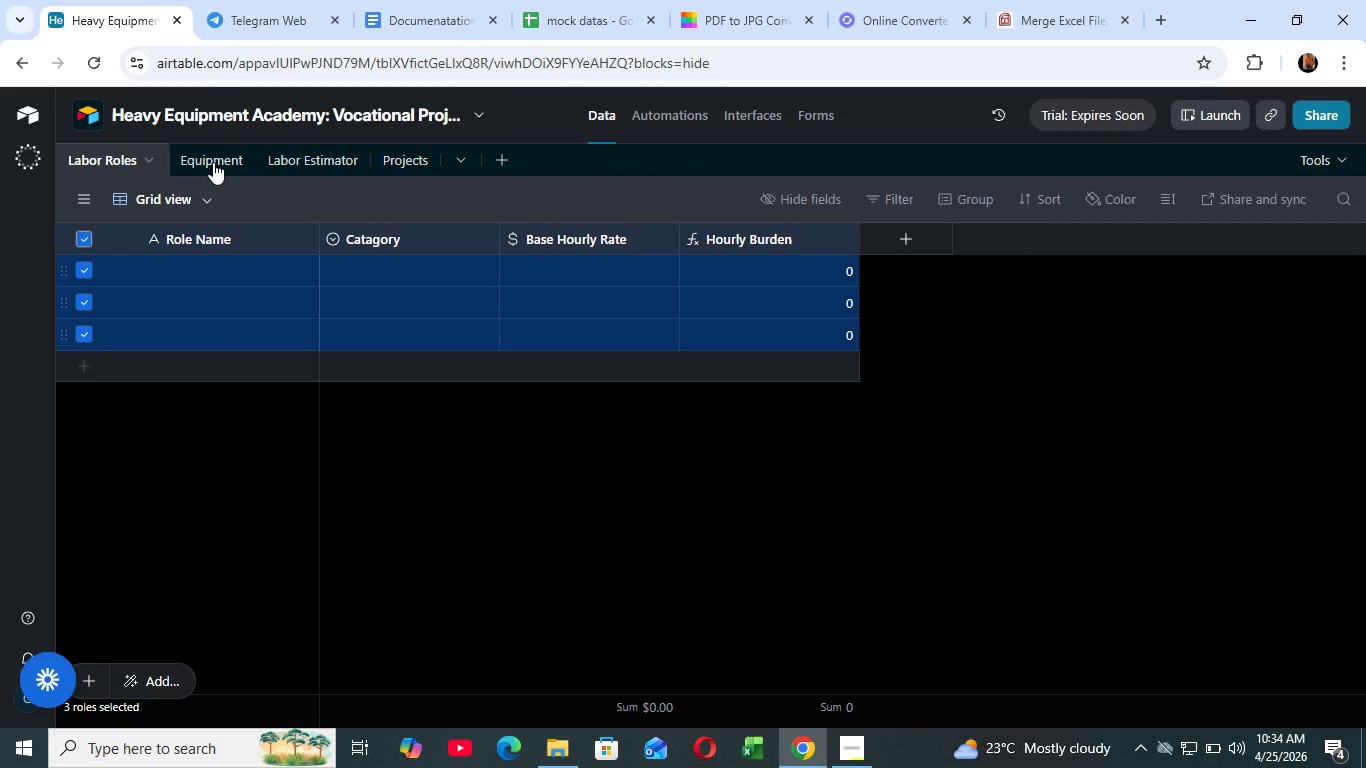 
left_click([213, 161])
 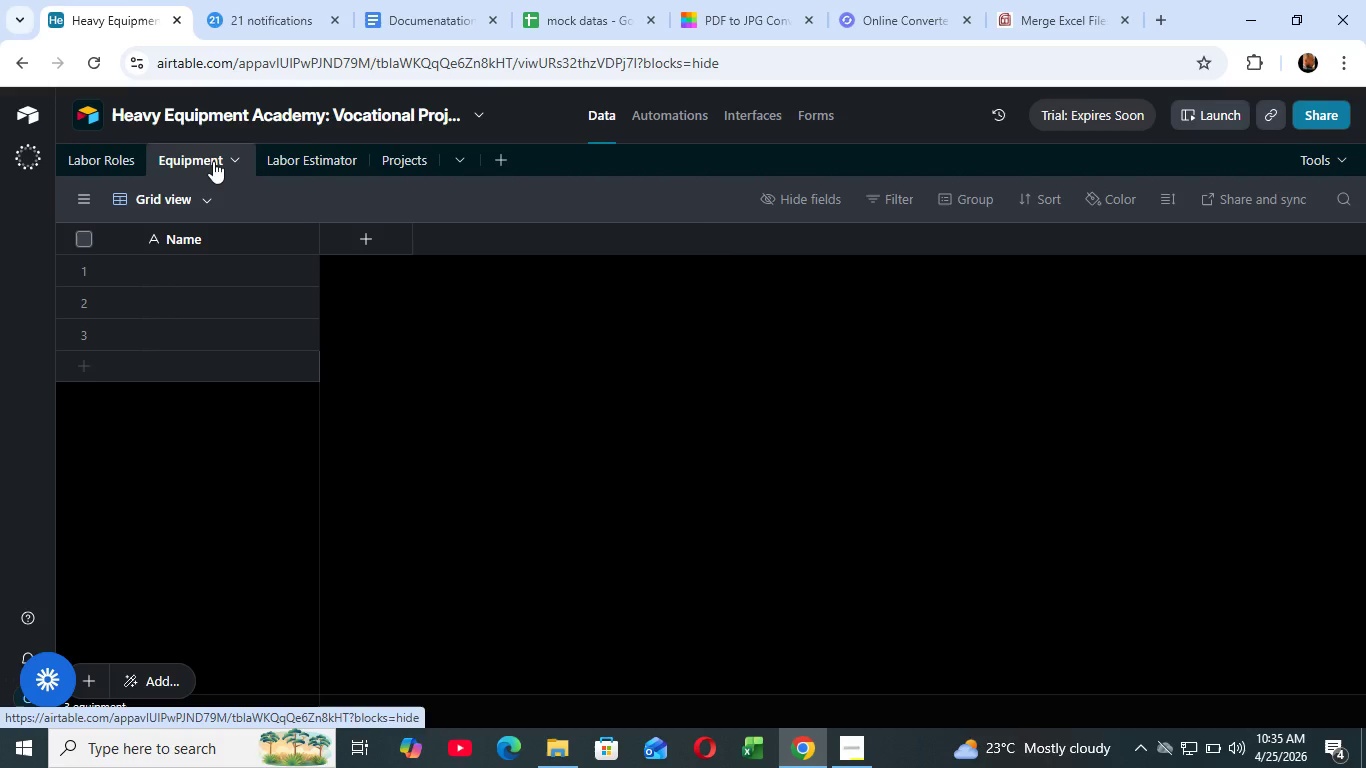 
wait(49.95)
 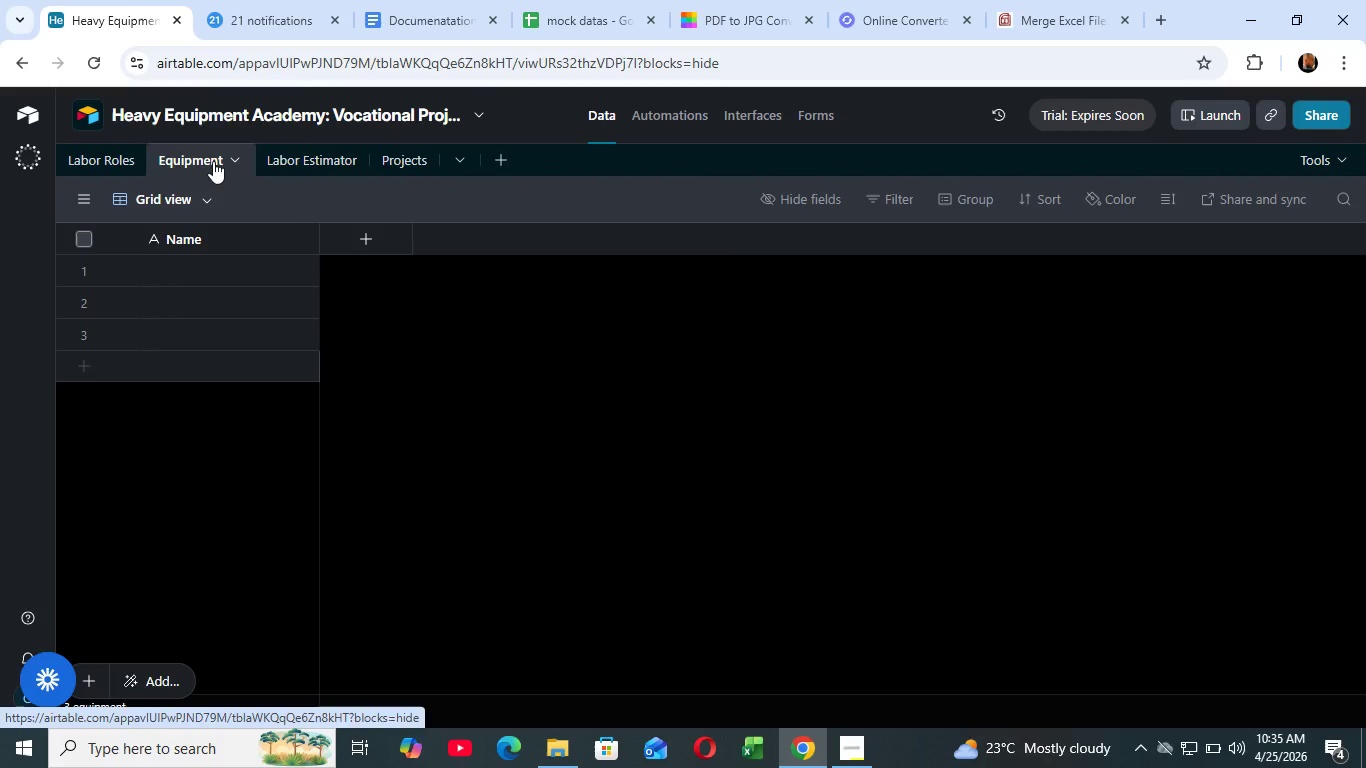 
left_click([300, 229])
 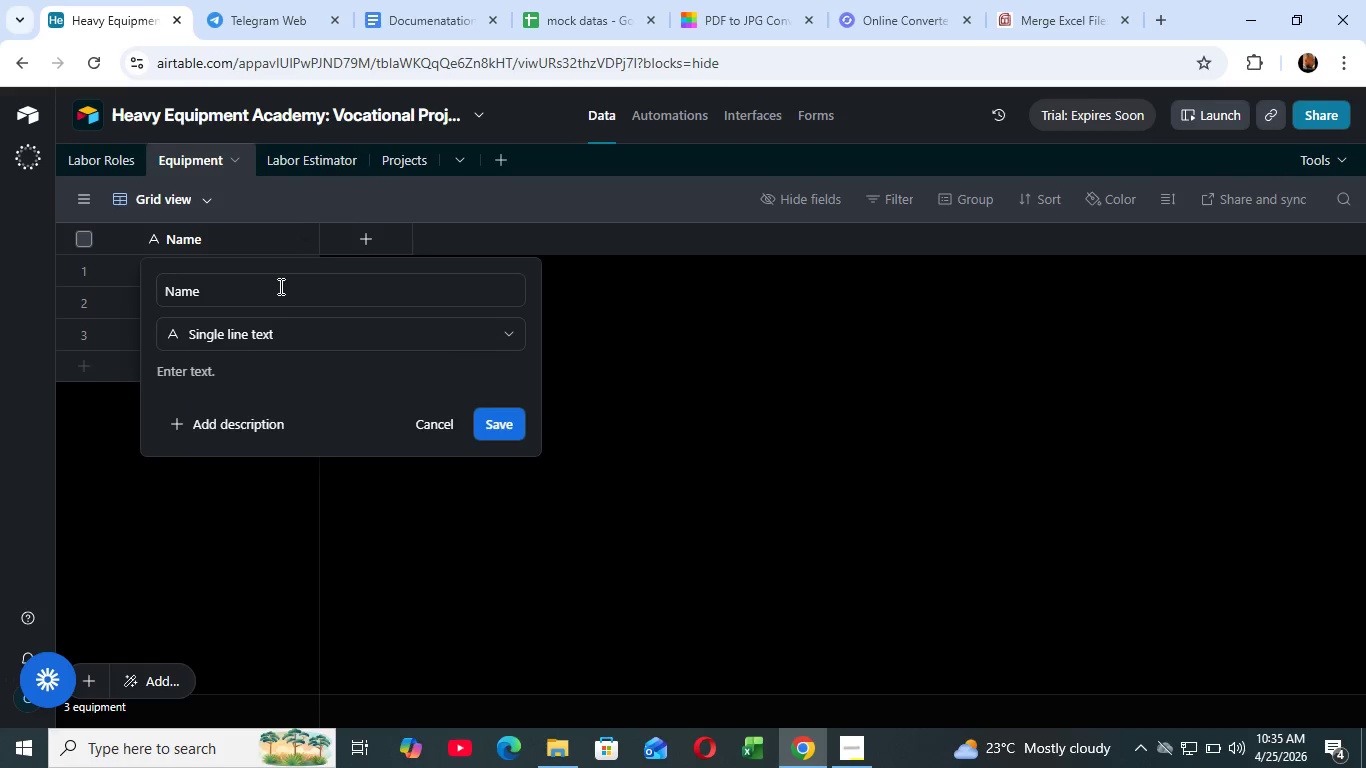 
left_click([267, 303])
 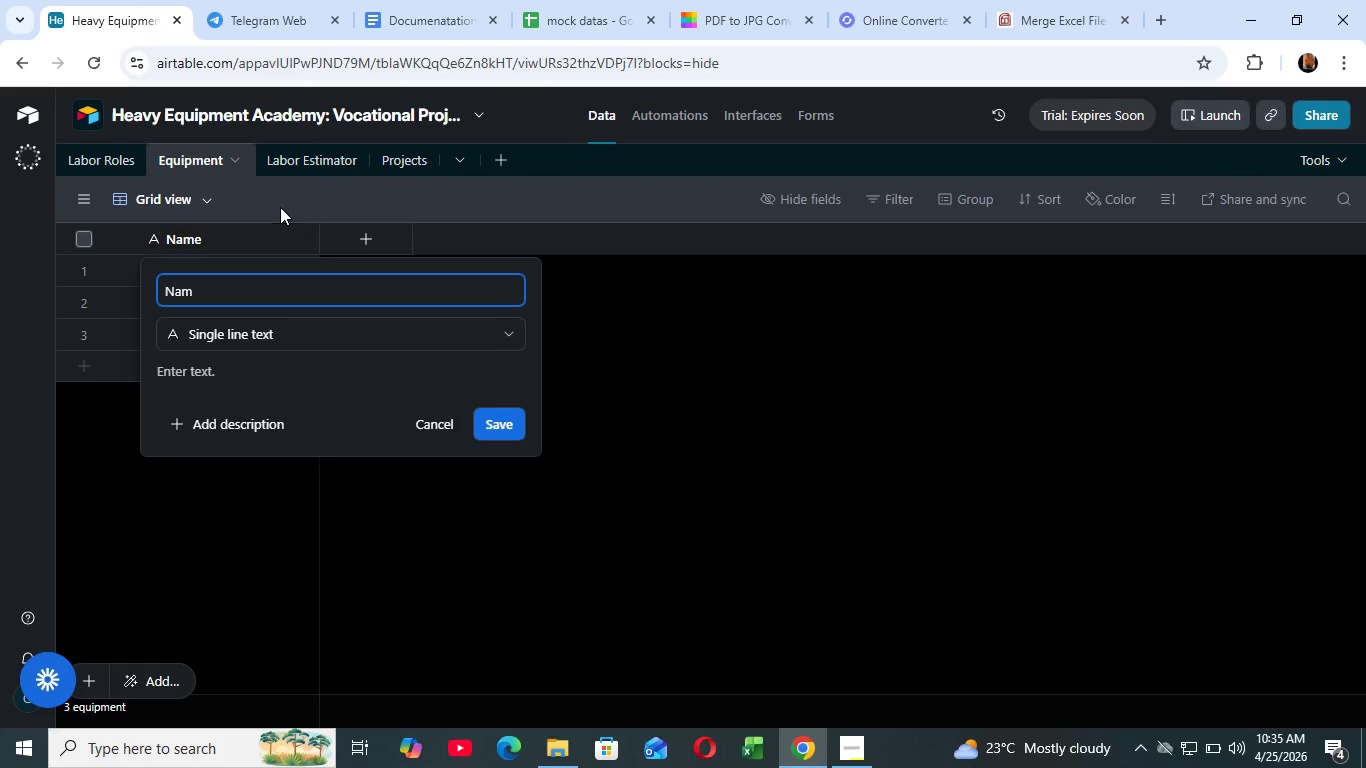 
hold_key(key=Backspace, duration=0.95)
 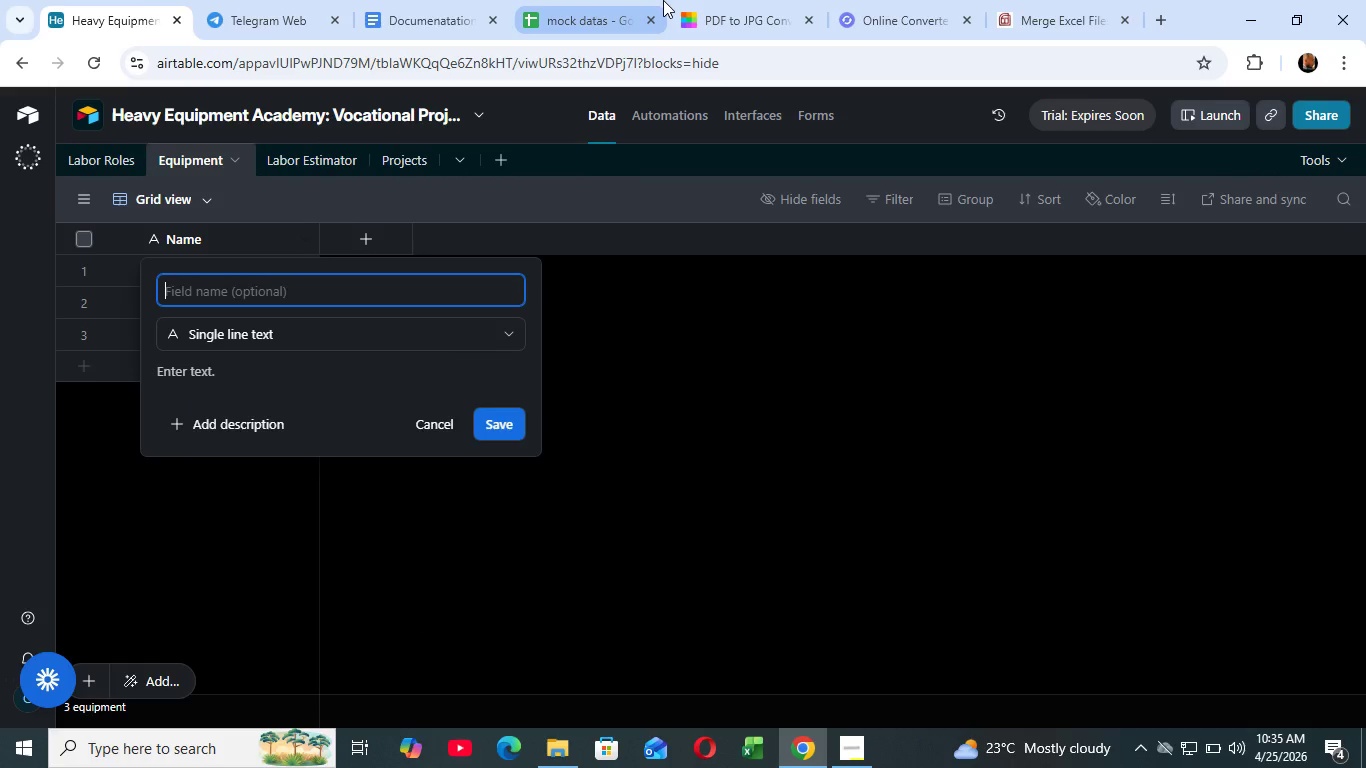 
type(W)
key(Backspace)
type(Equipment ID)
 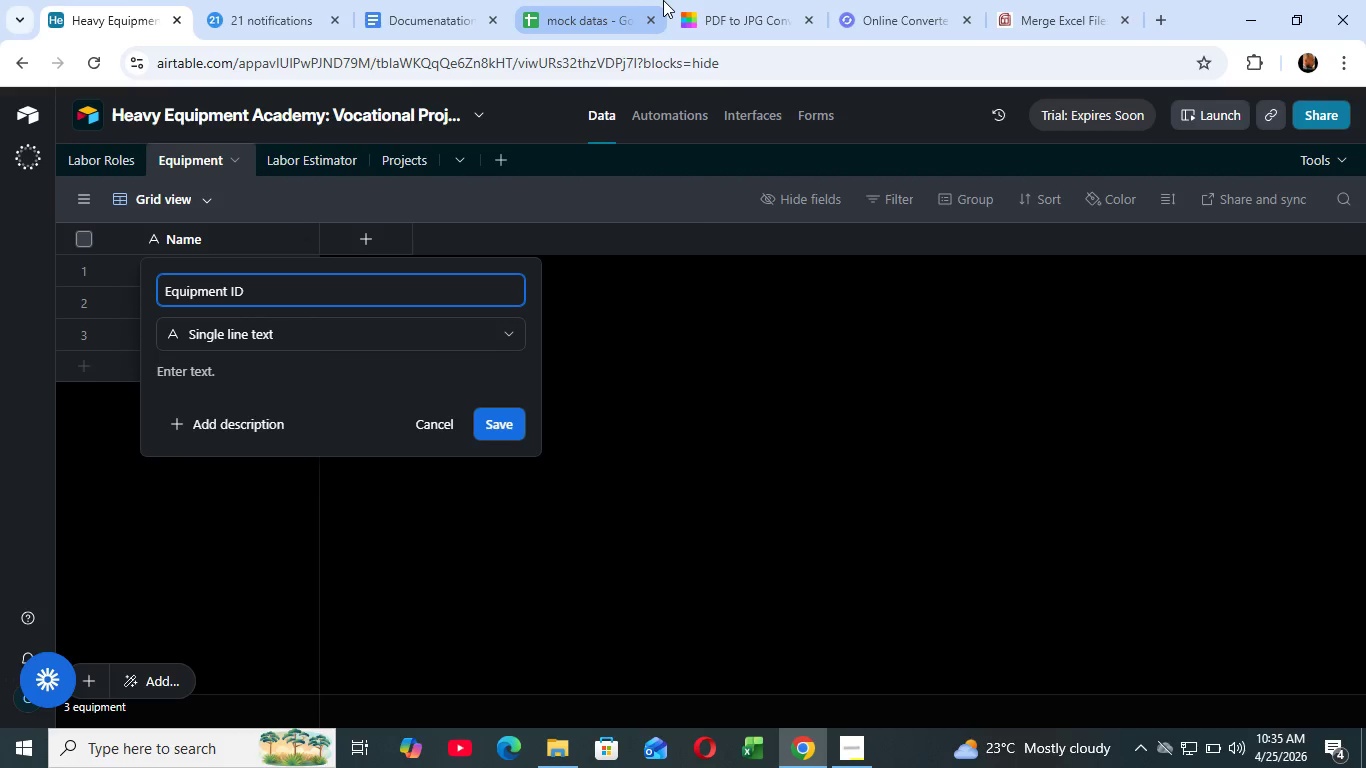 
wait(24.05)
 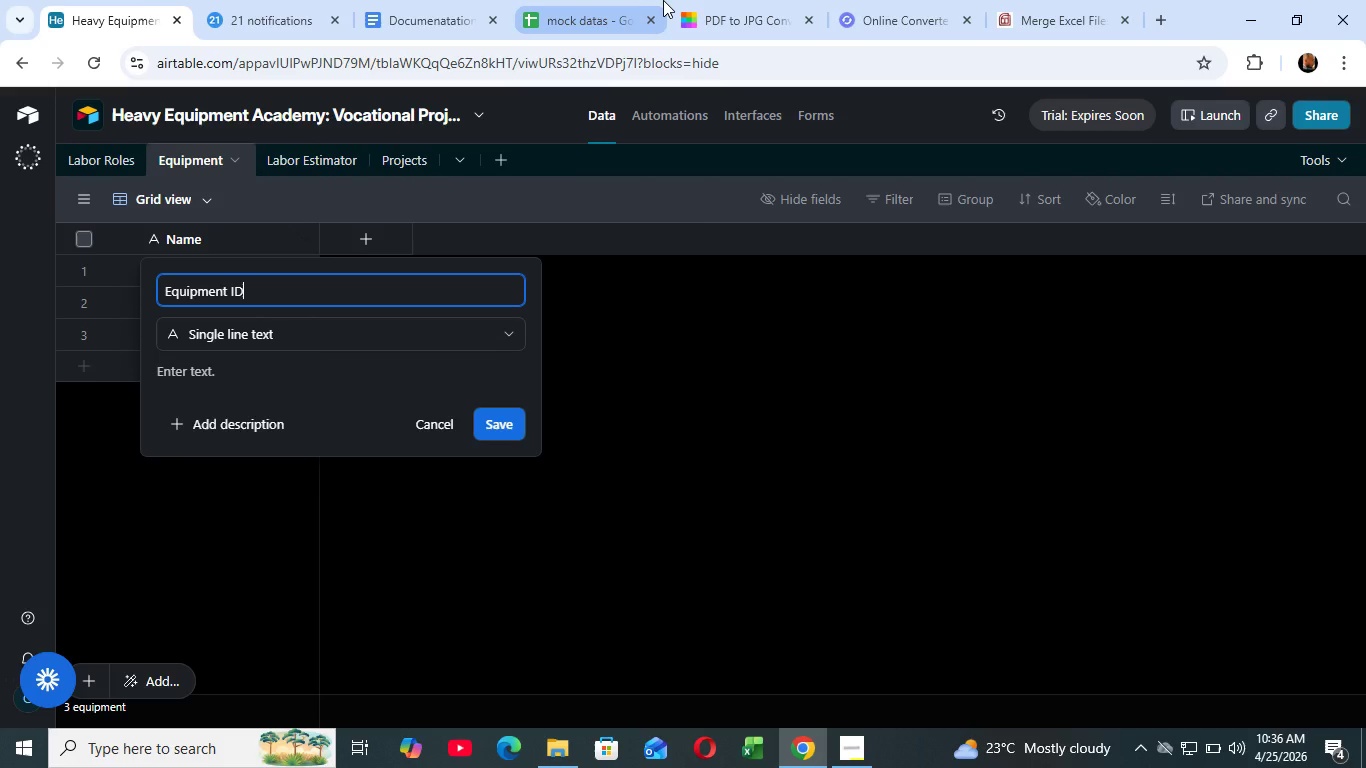 
left_click([504, 427])
 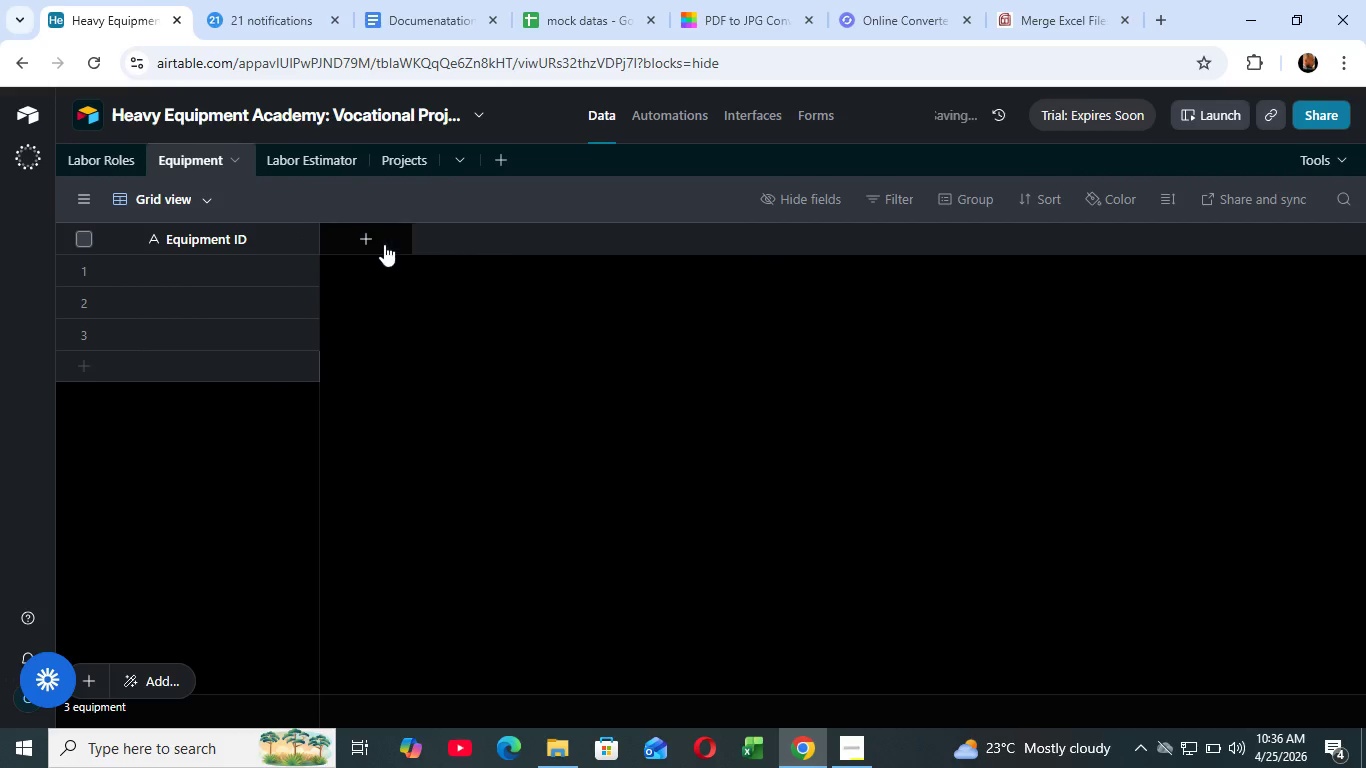 
left_click([383, 243])
 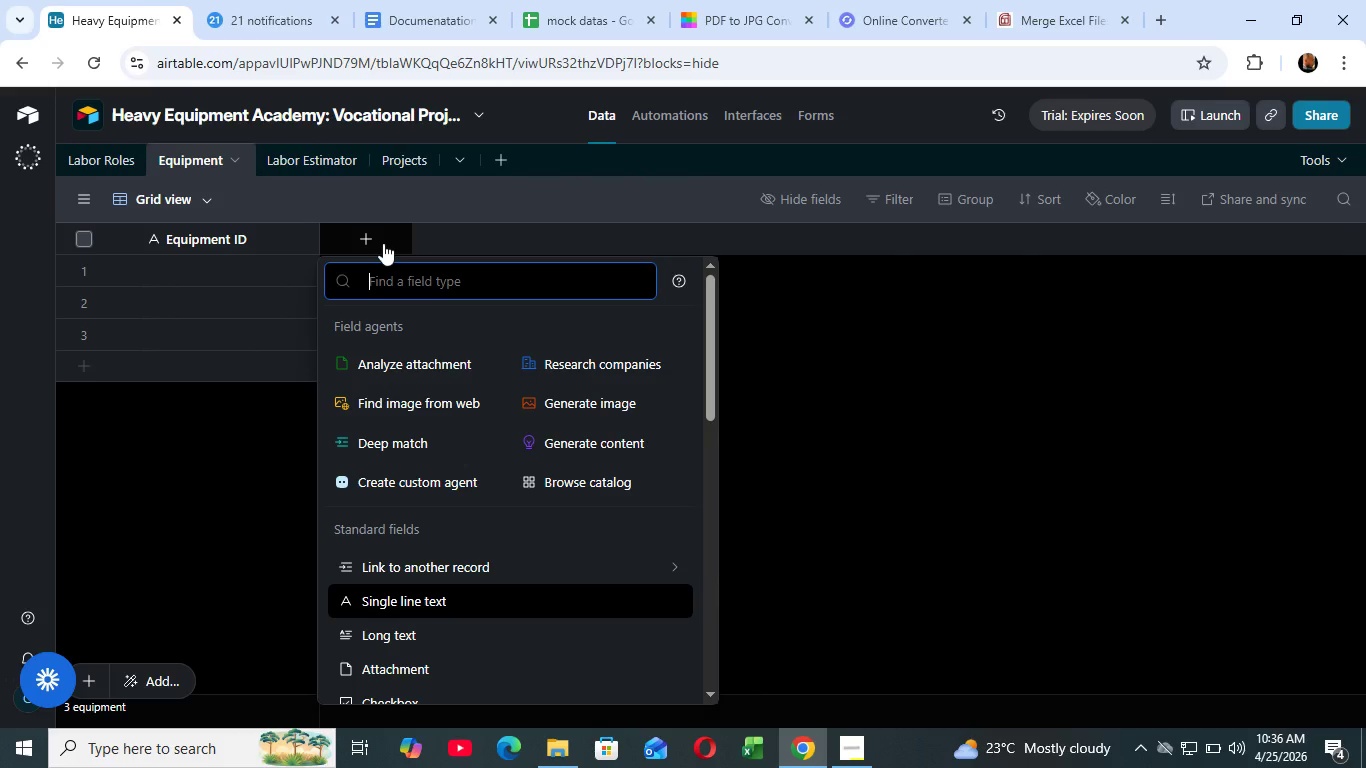 
wait(7.7)
 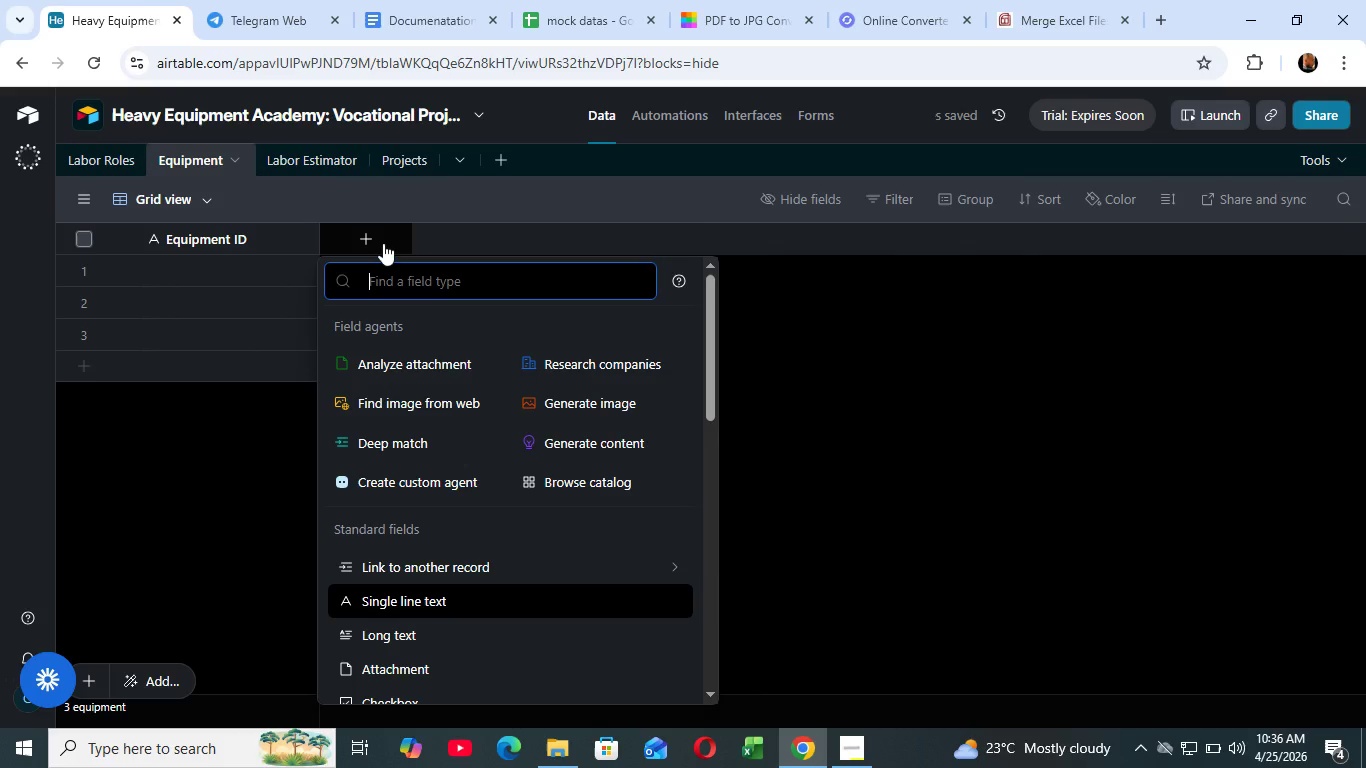 
type(sing)
 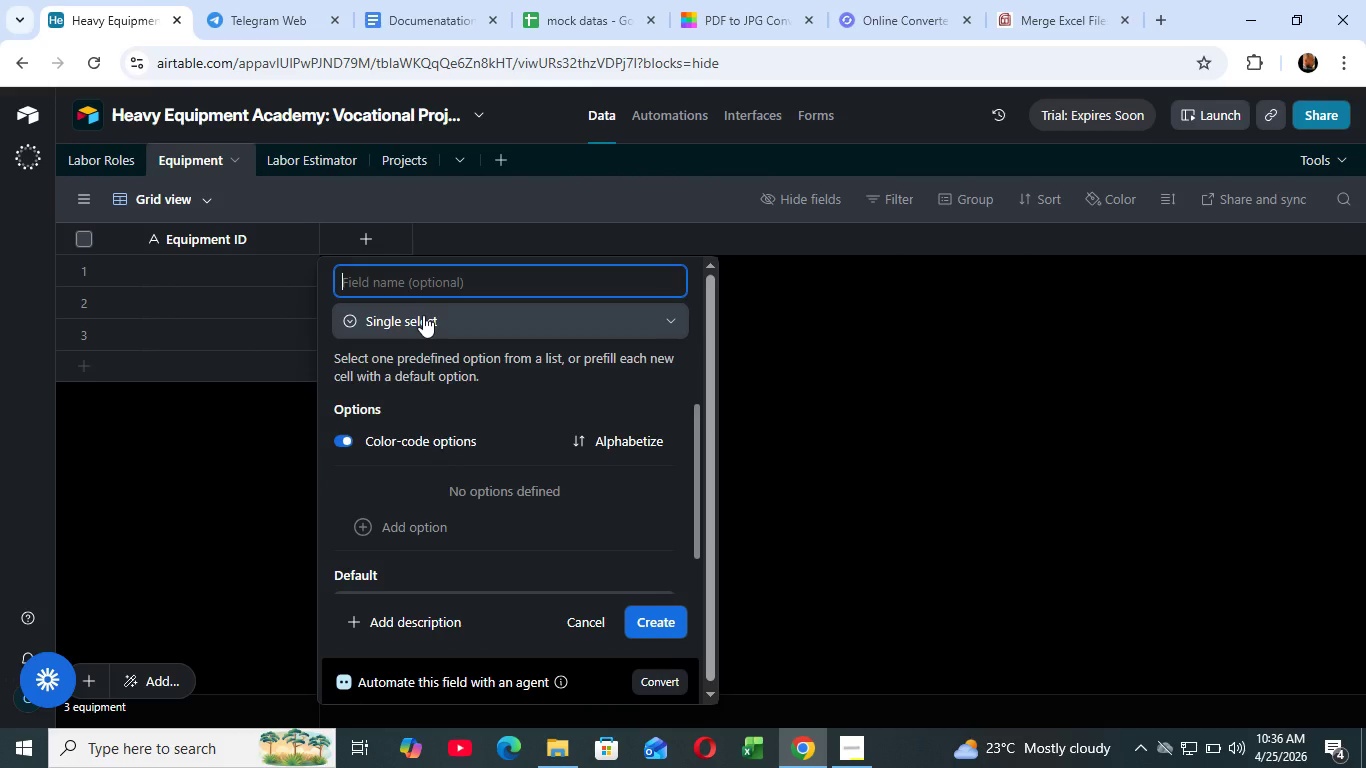 
type(Machinery)
 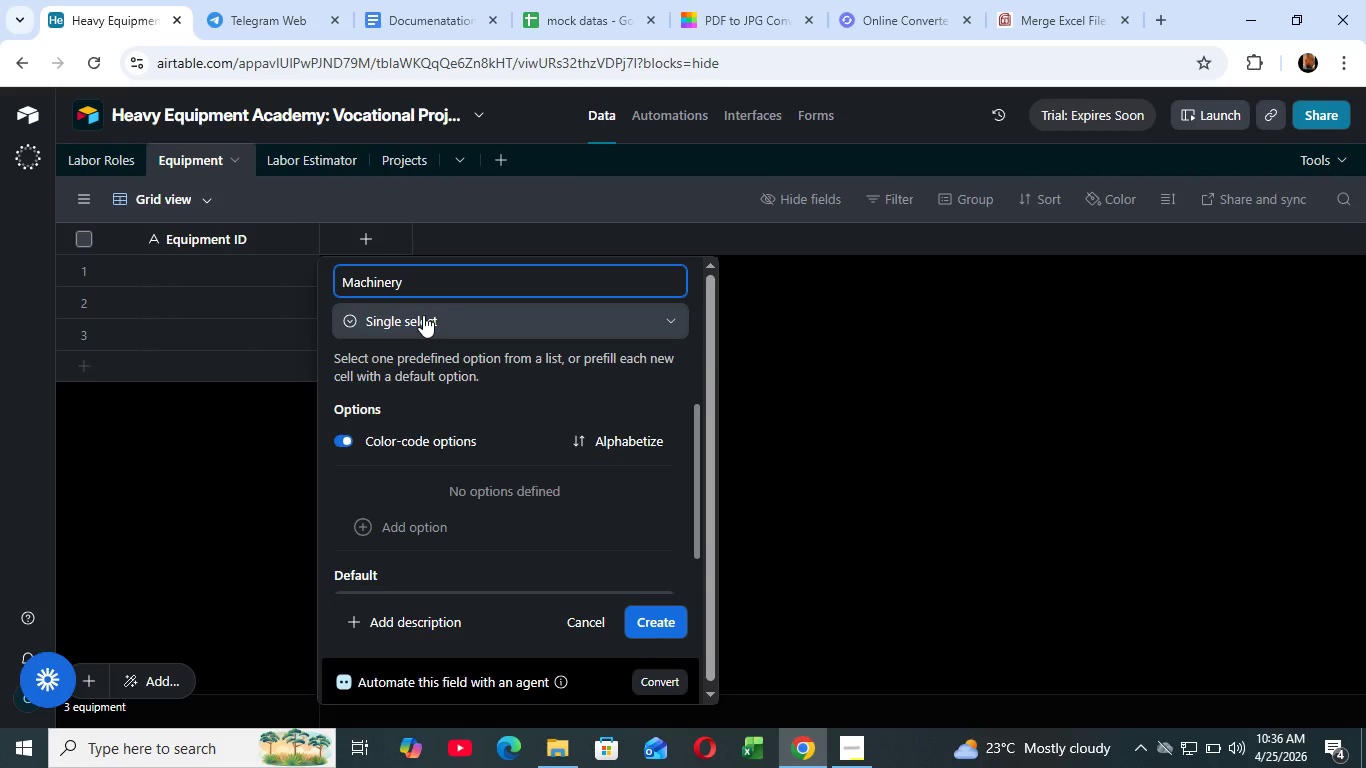 
wait(15.23)
 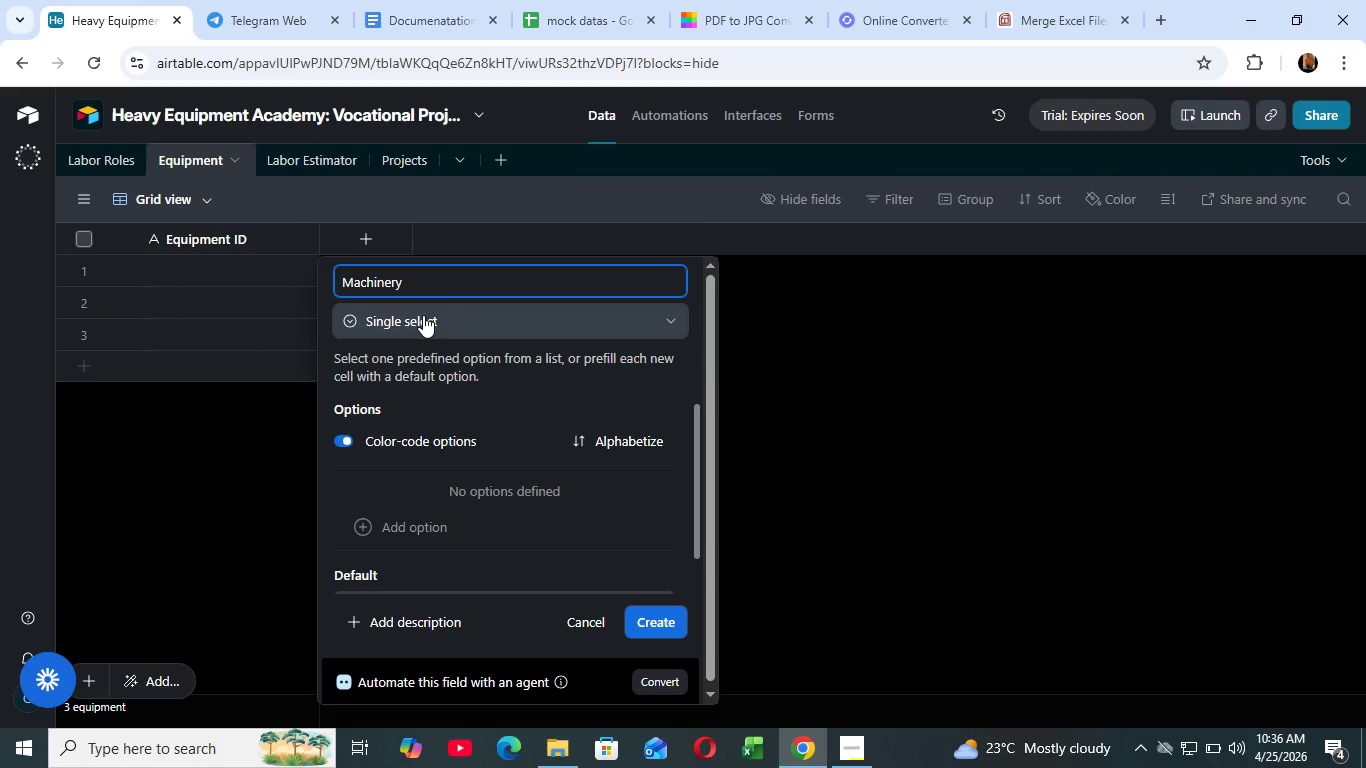 
type( type)
 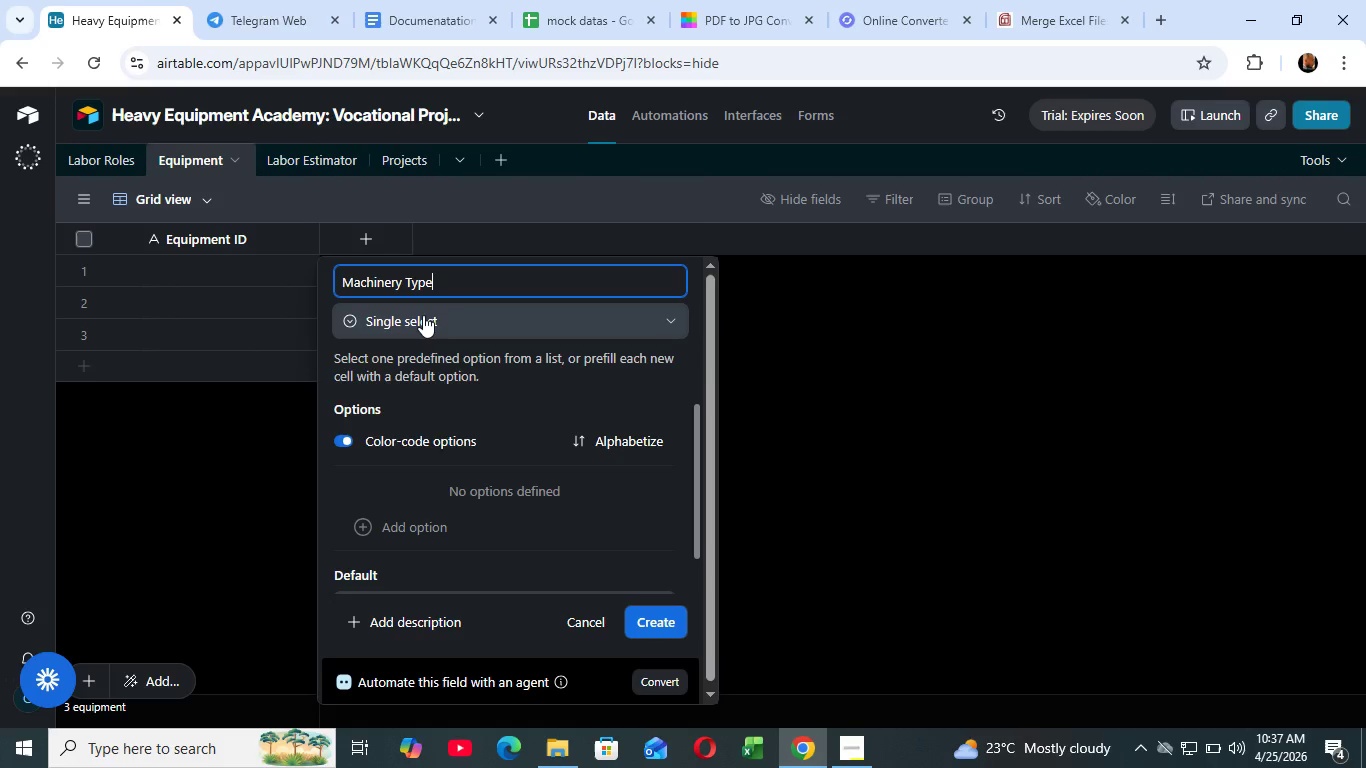 
wait(16.38)
 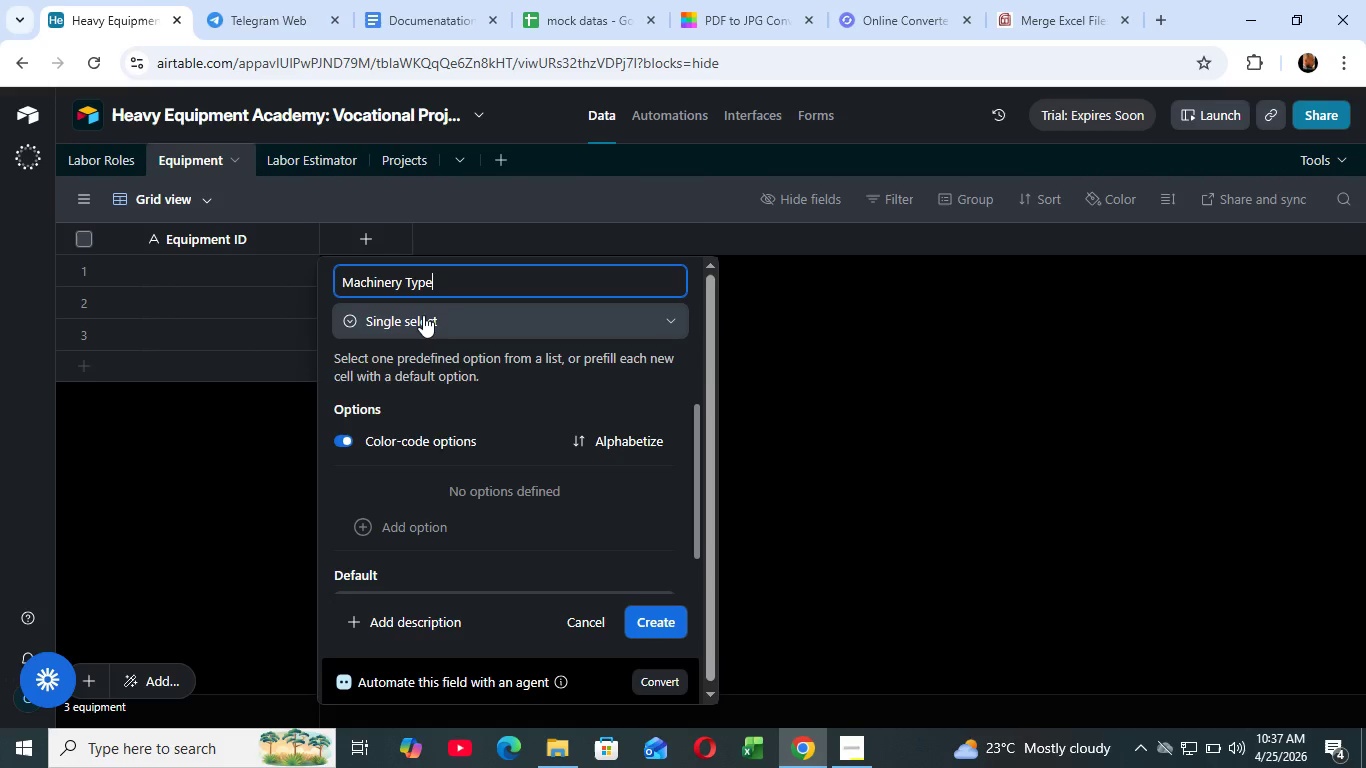 
left_click([444, 533])
 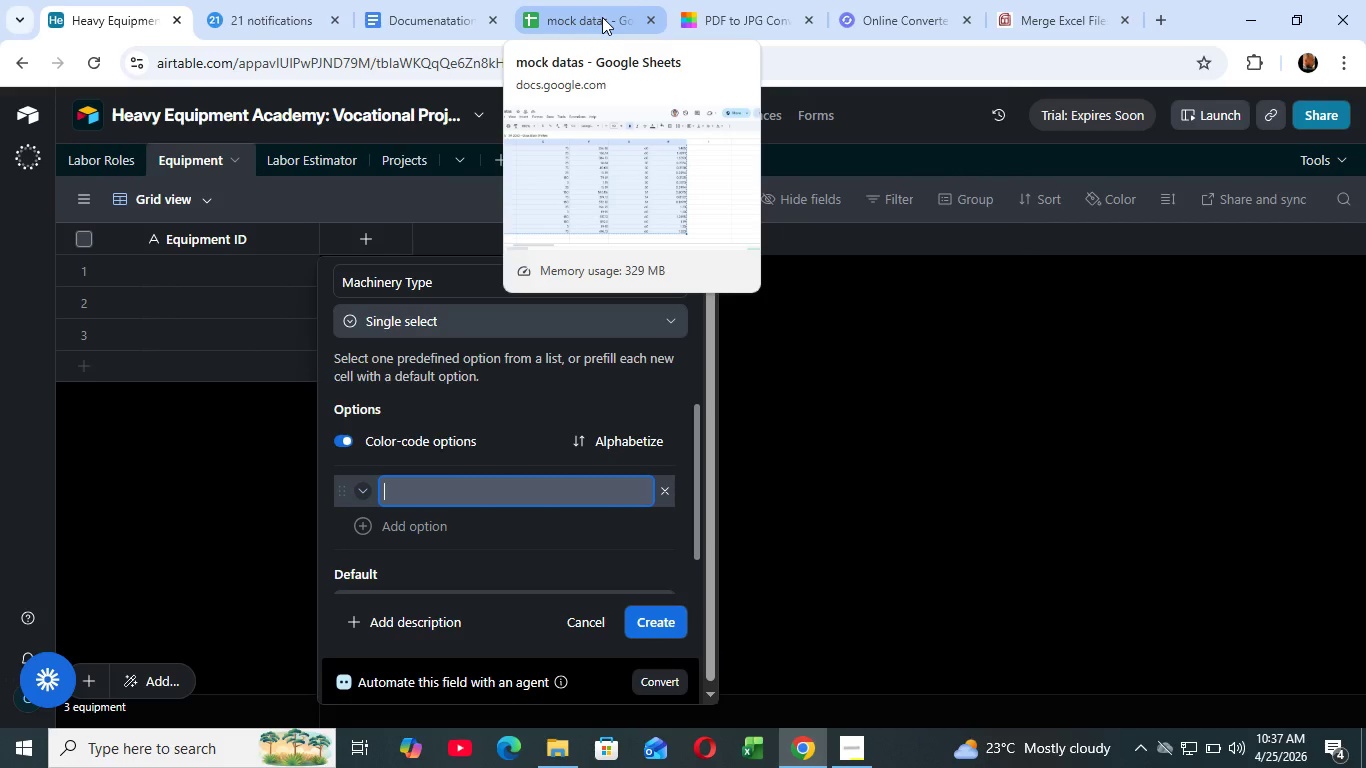 
wait(38.77)
 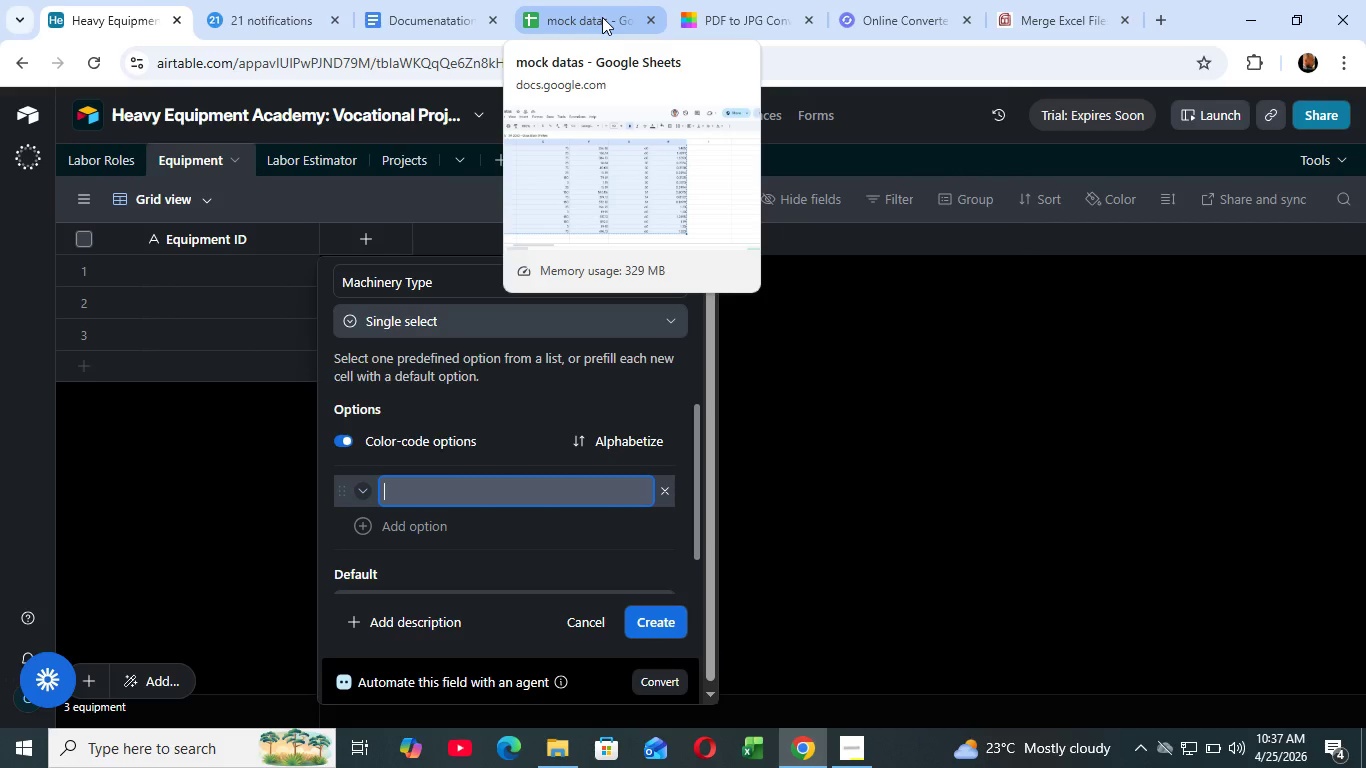 
type(B)
key(Backspace)
type(ull)
key(Backspace)
key(Backspace)
key(Backspace)
type(Bu)
 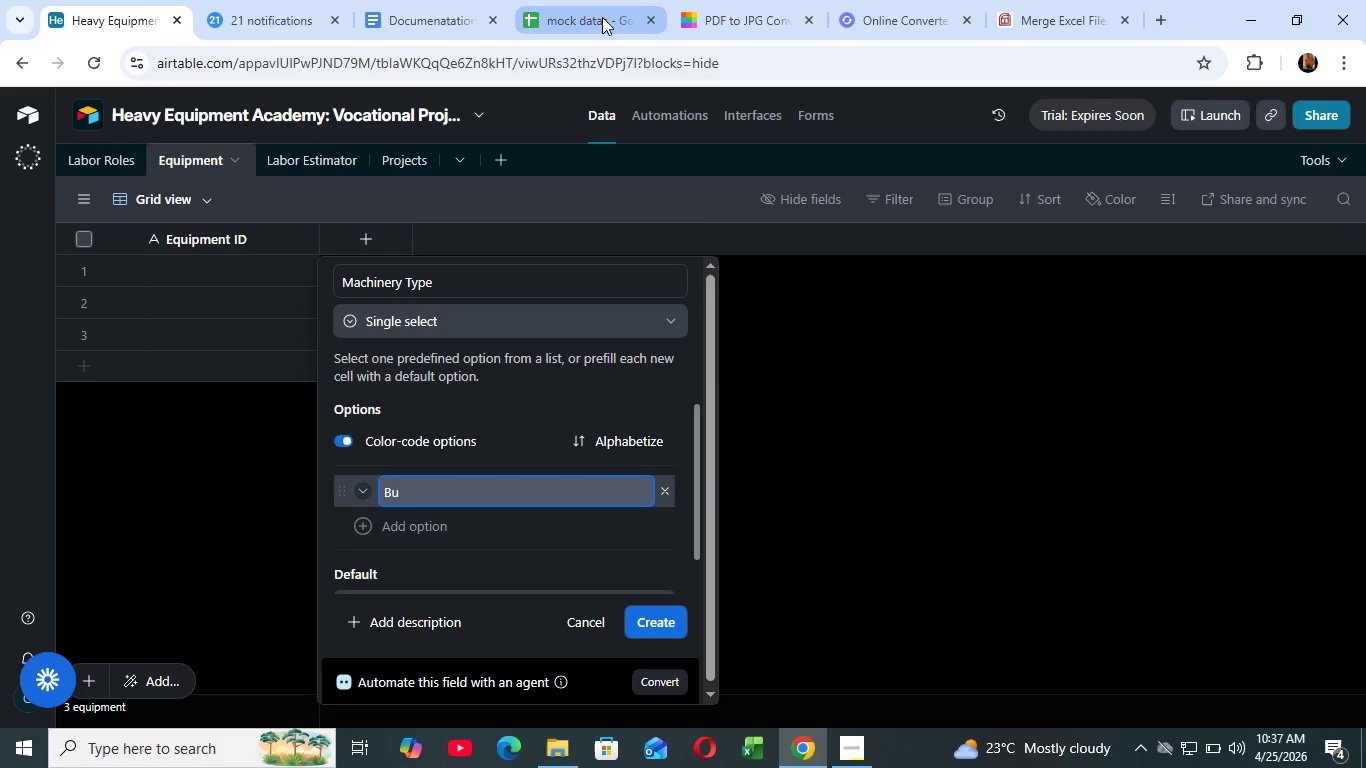 
wait(8.66)
 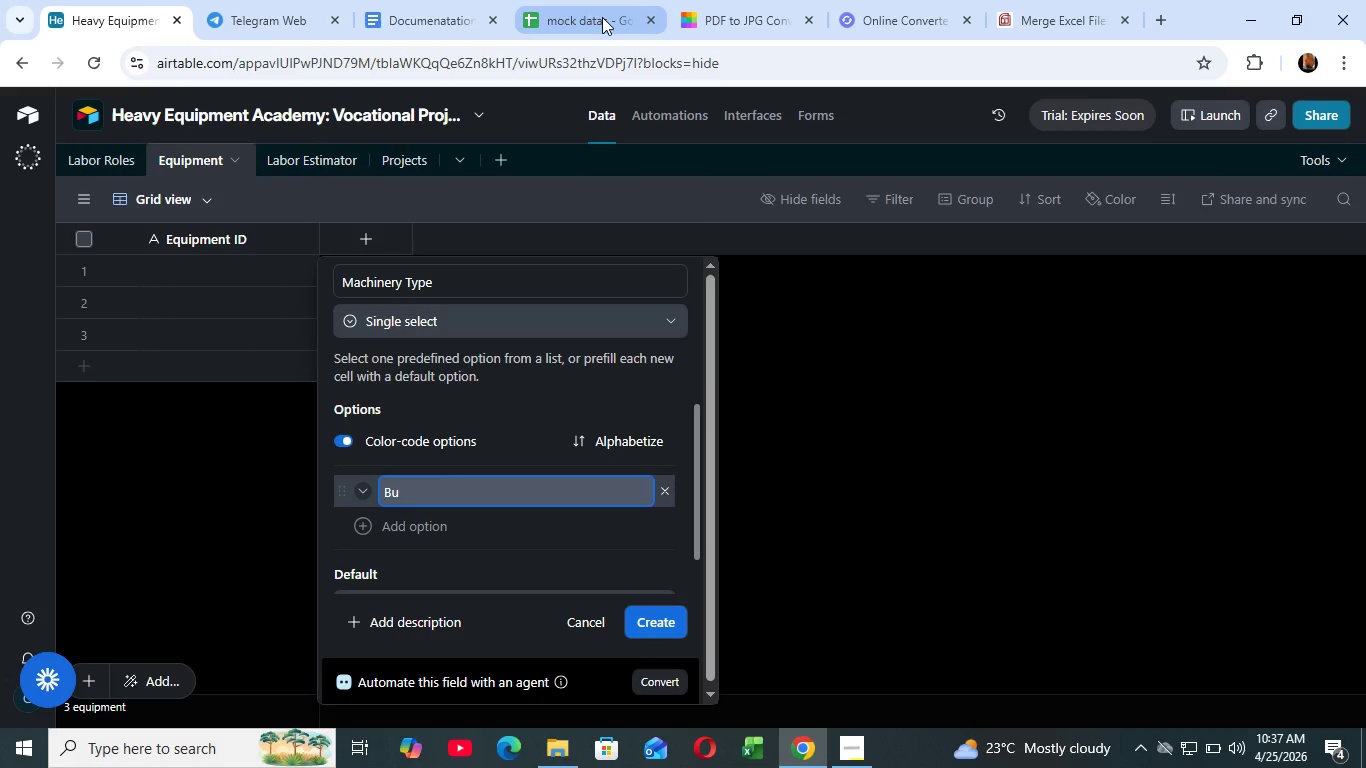 
type(lldozer)
 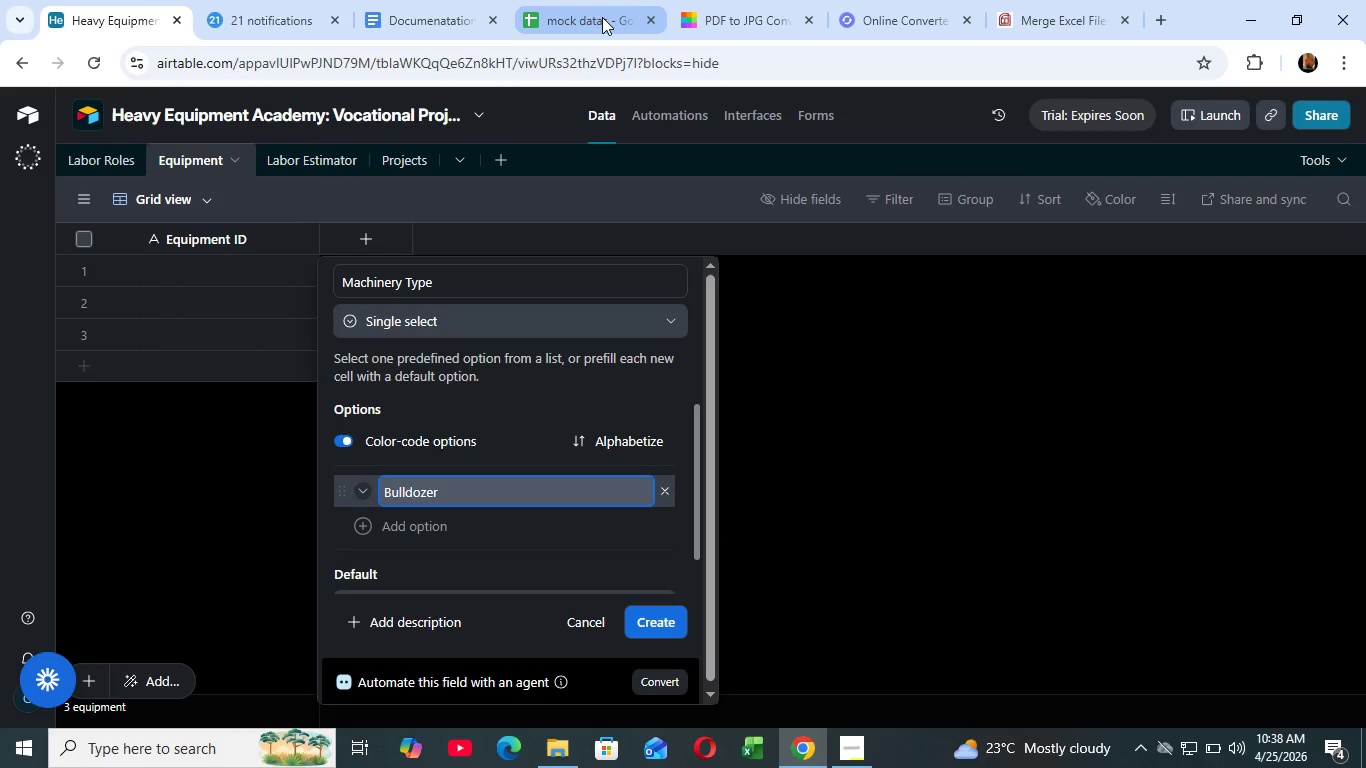 
wait(48.98)
 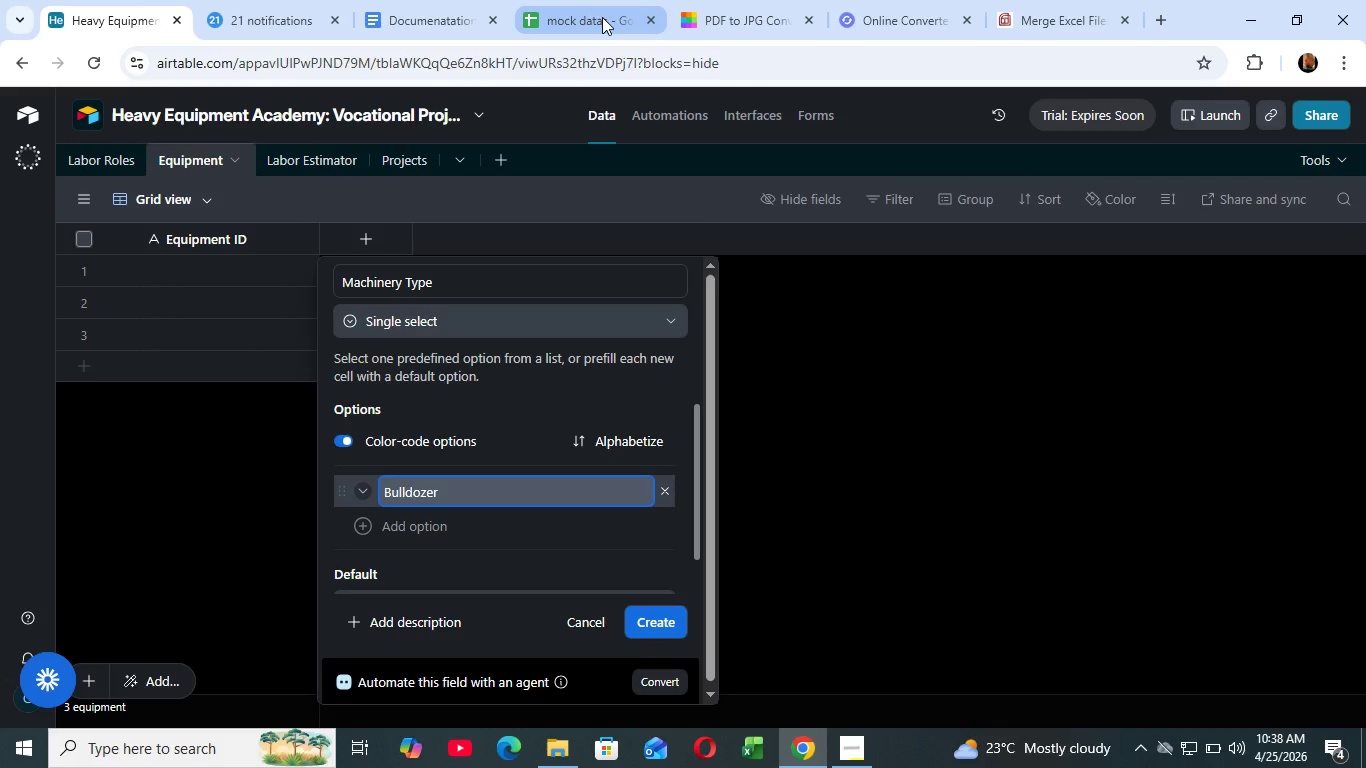 
hold_key(key=Enter, duration=0.48)
 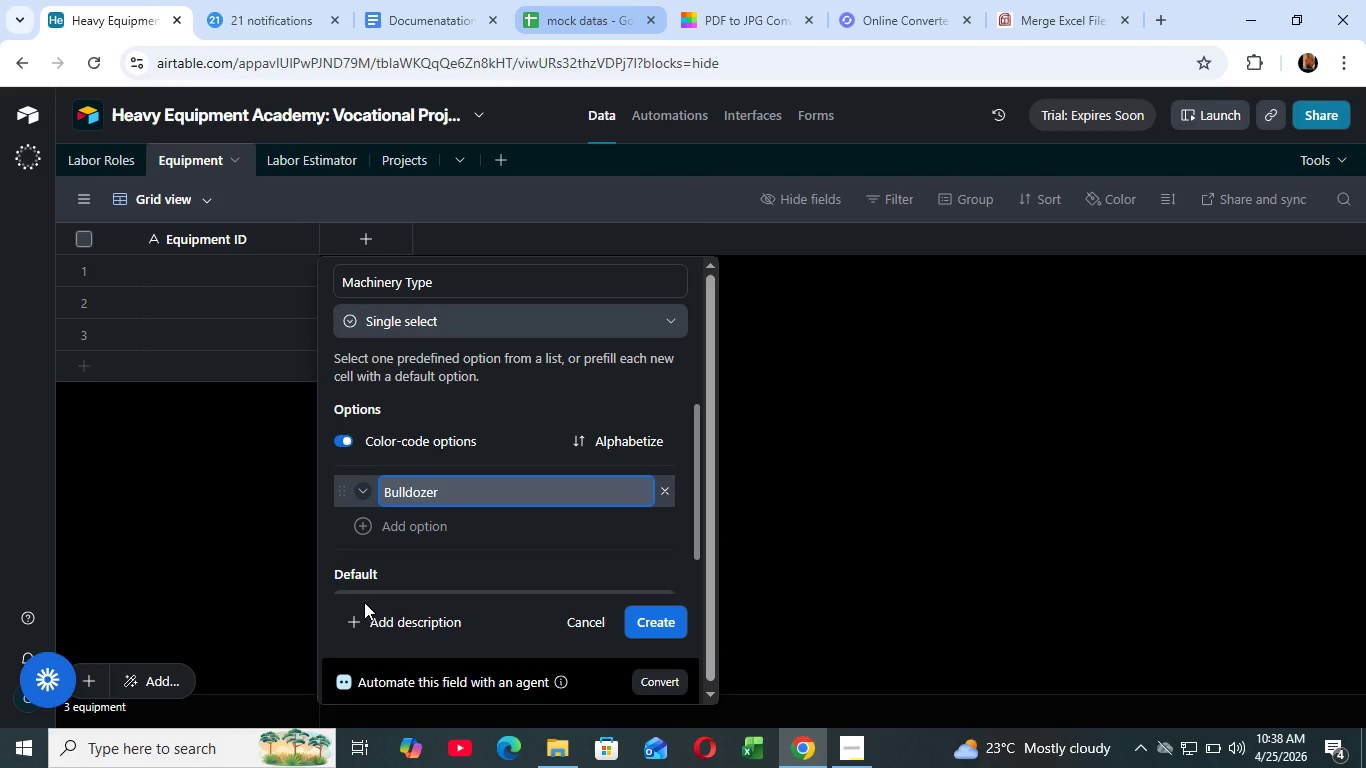 
key(Enter)
 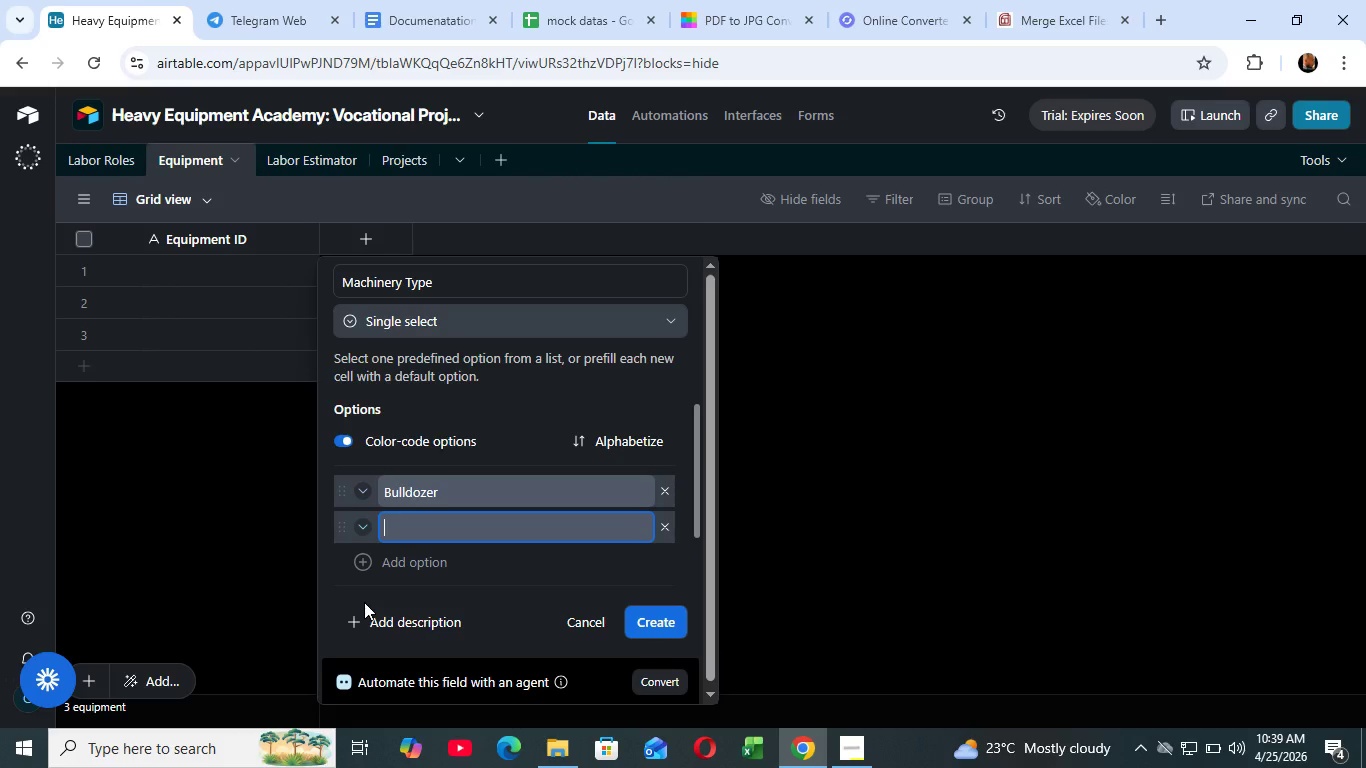 
wait(25.33)
 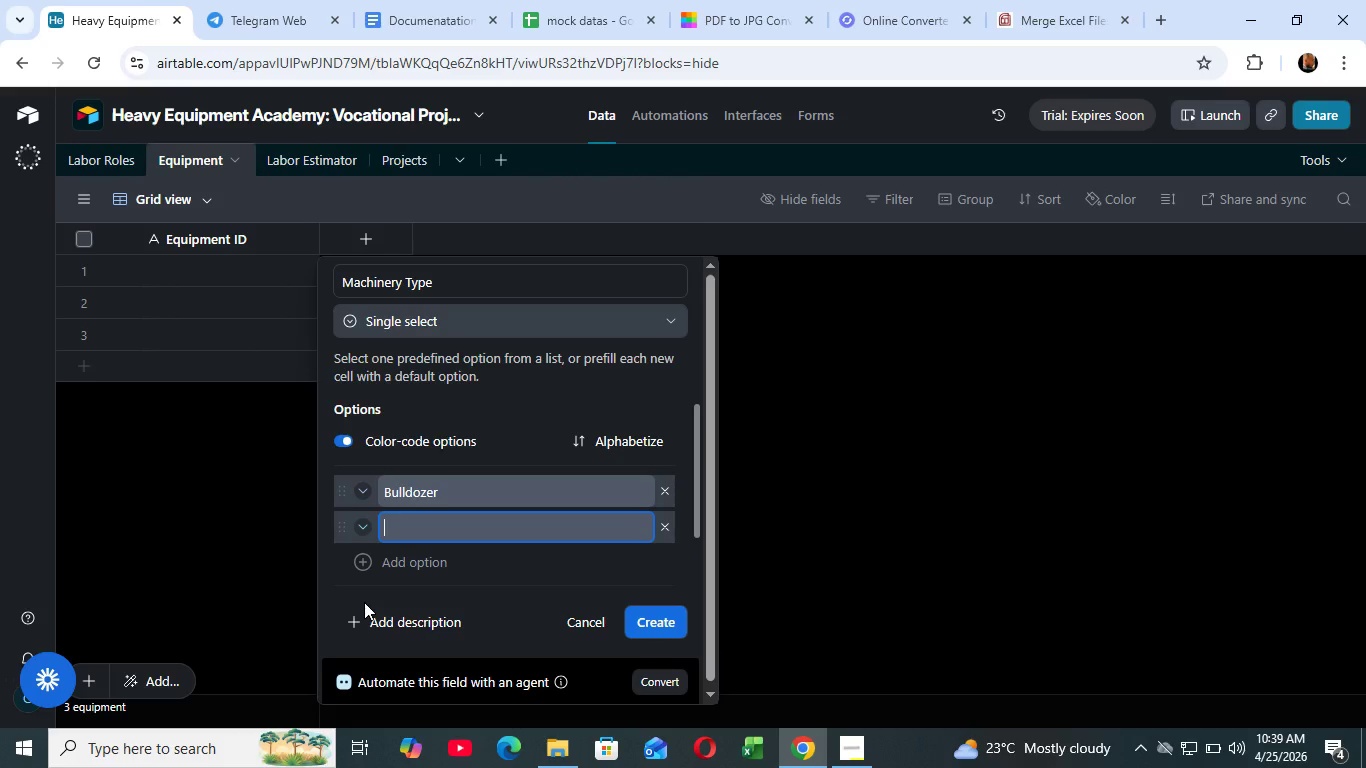 
type(excavator)
 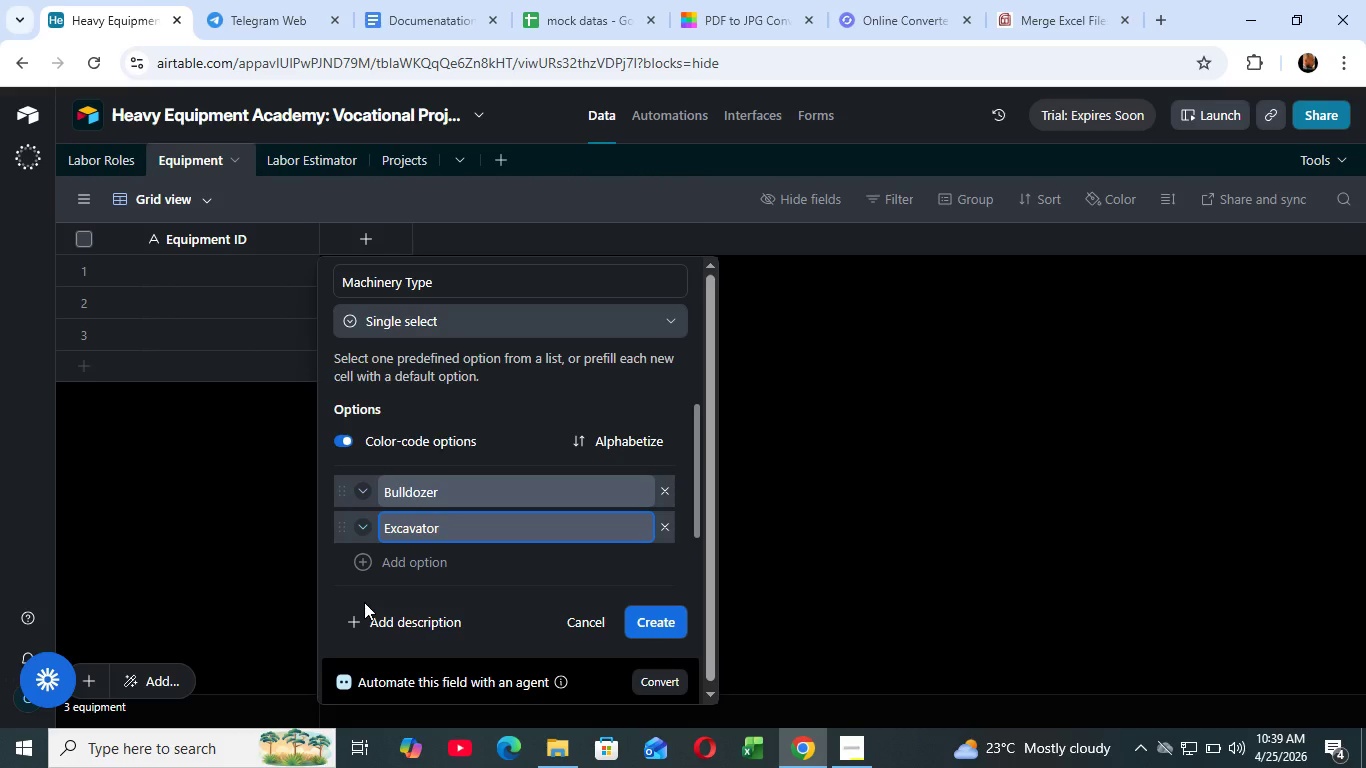 
left_click([403, 570])
 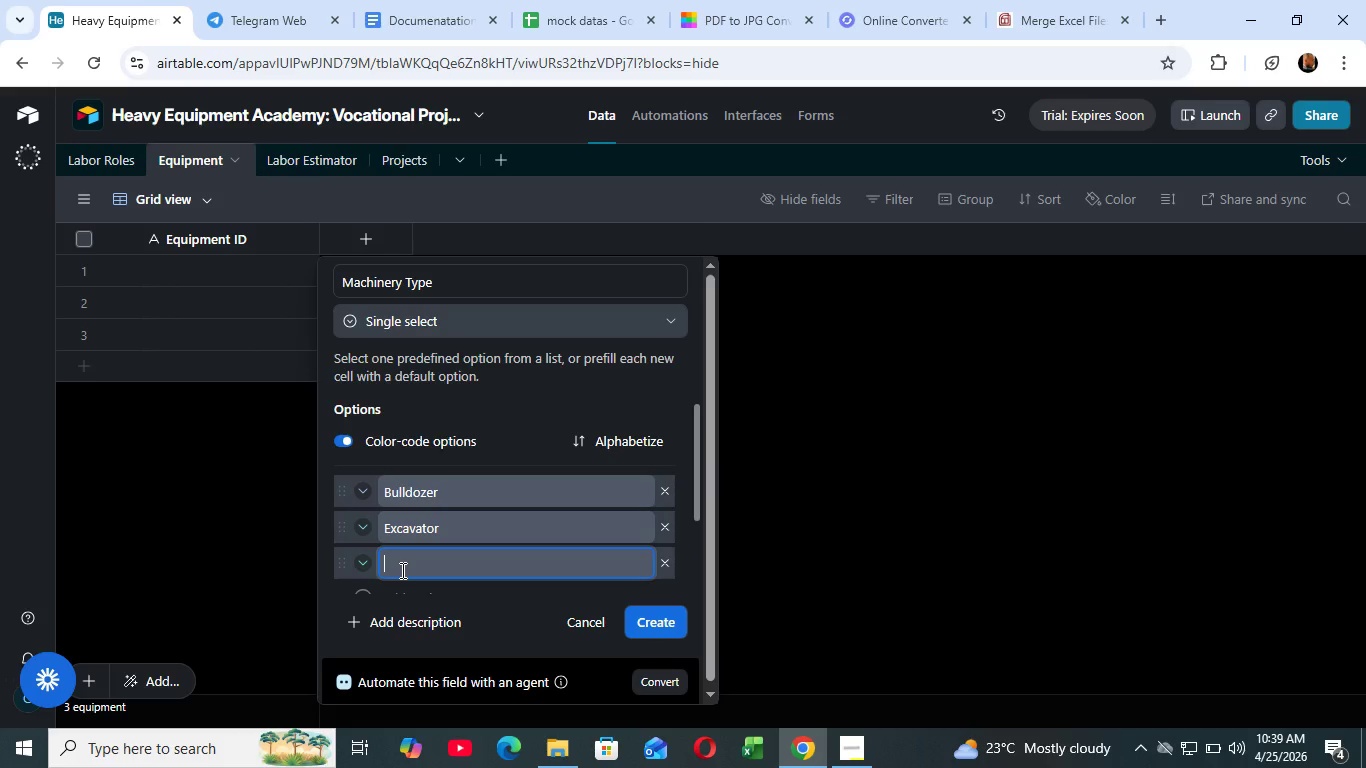 
type(Crane)
 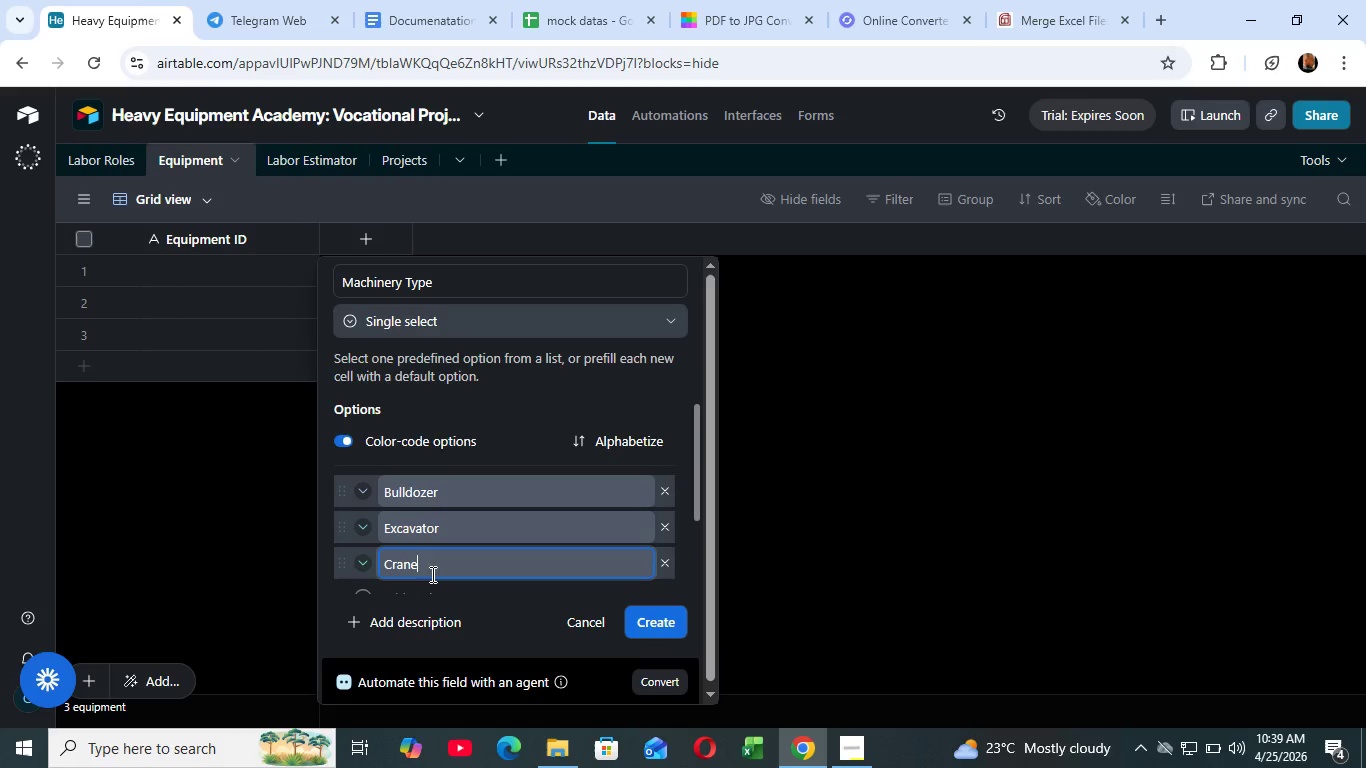 
scroll: coordinate [431, 574], scroll_direction: down, amount: 1.0
 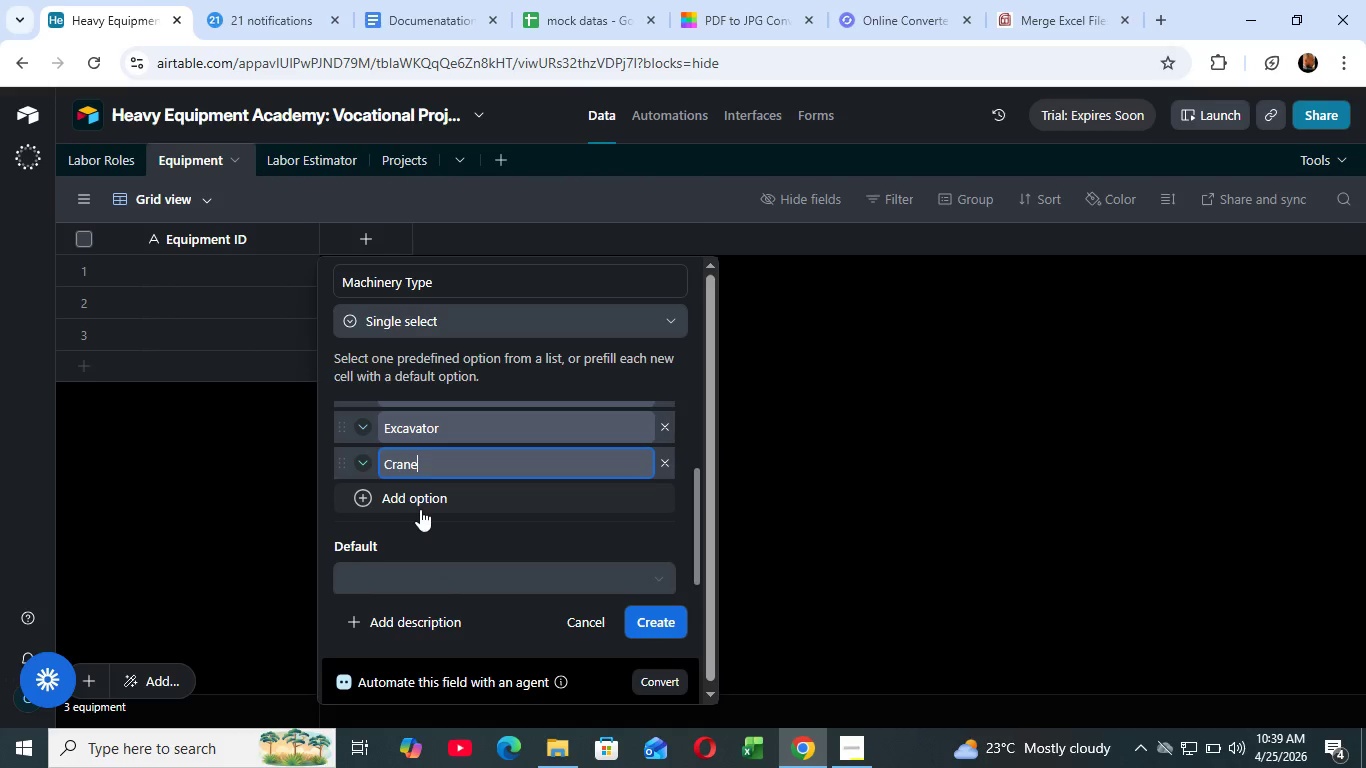 
left_click([420, 509])
 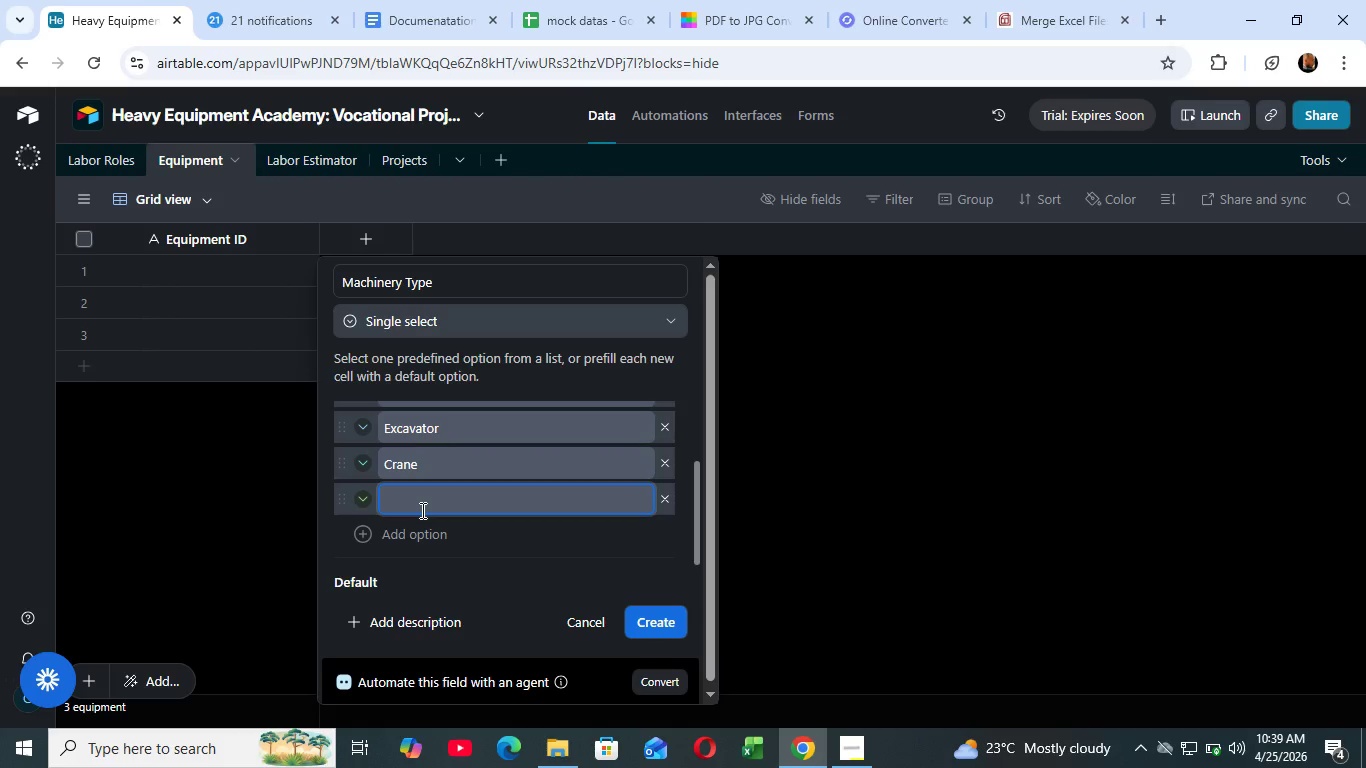 
type(BAckhoe)
 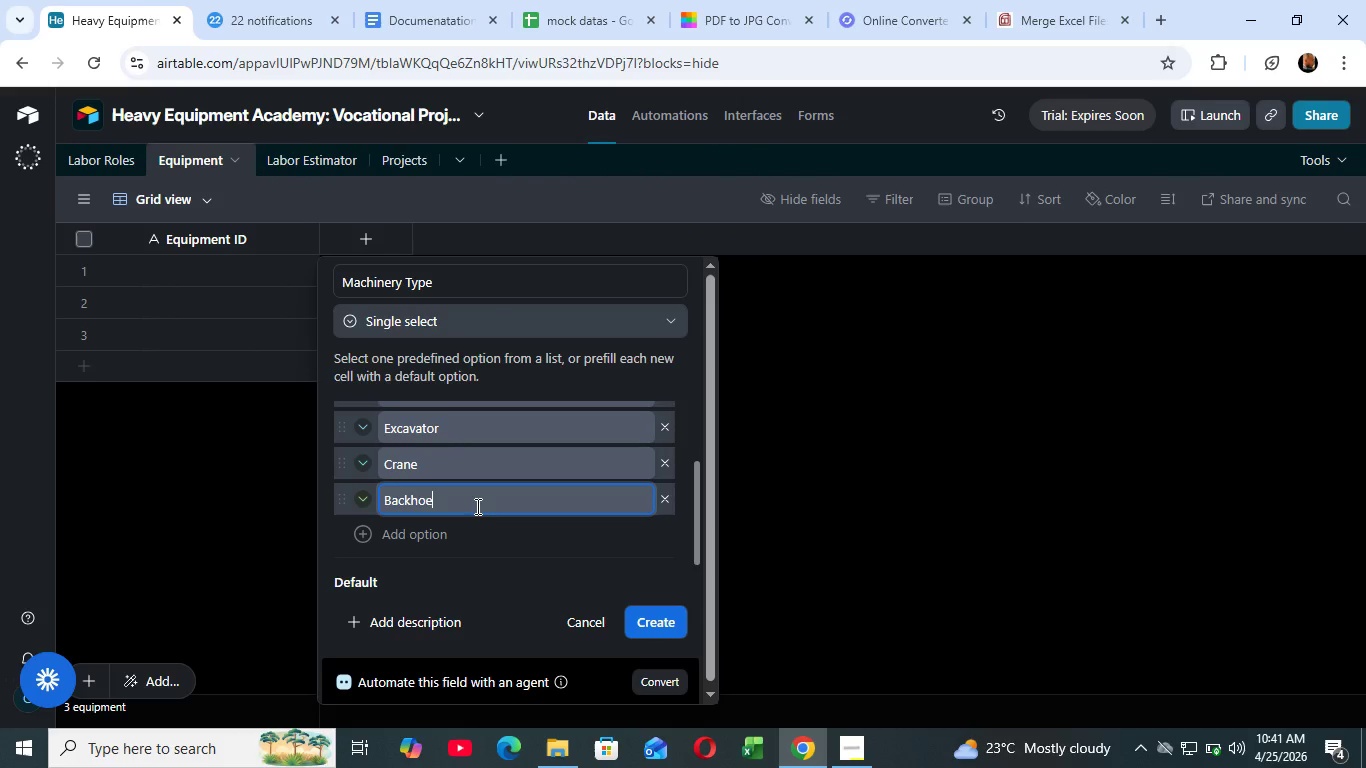 
wait(122.52)
 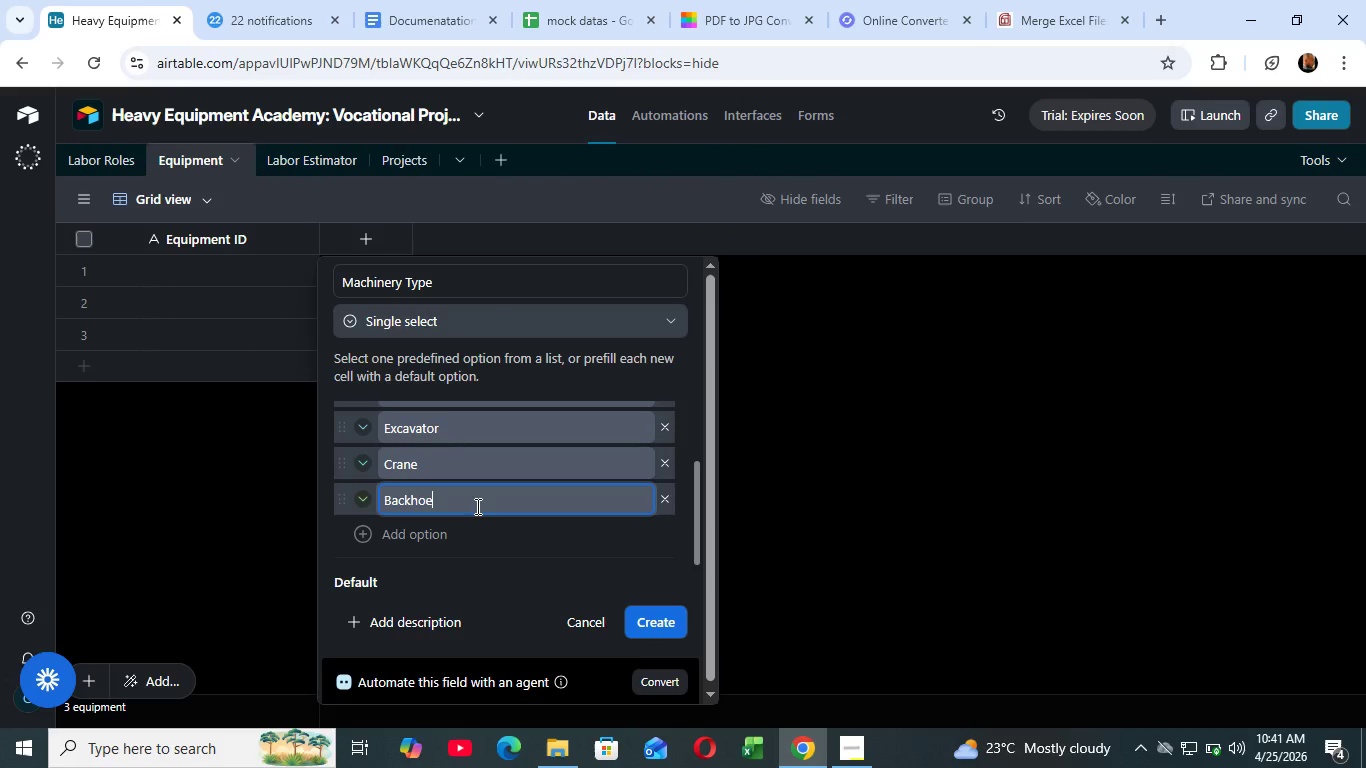 
left_click([674, 623])
 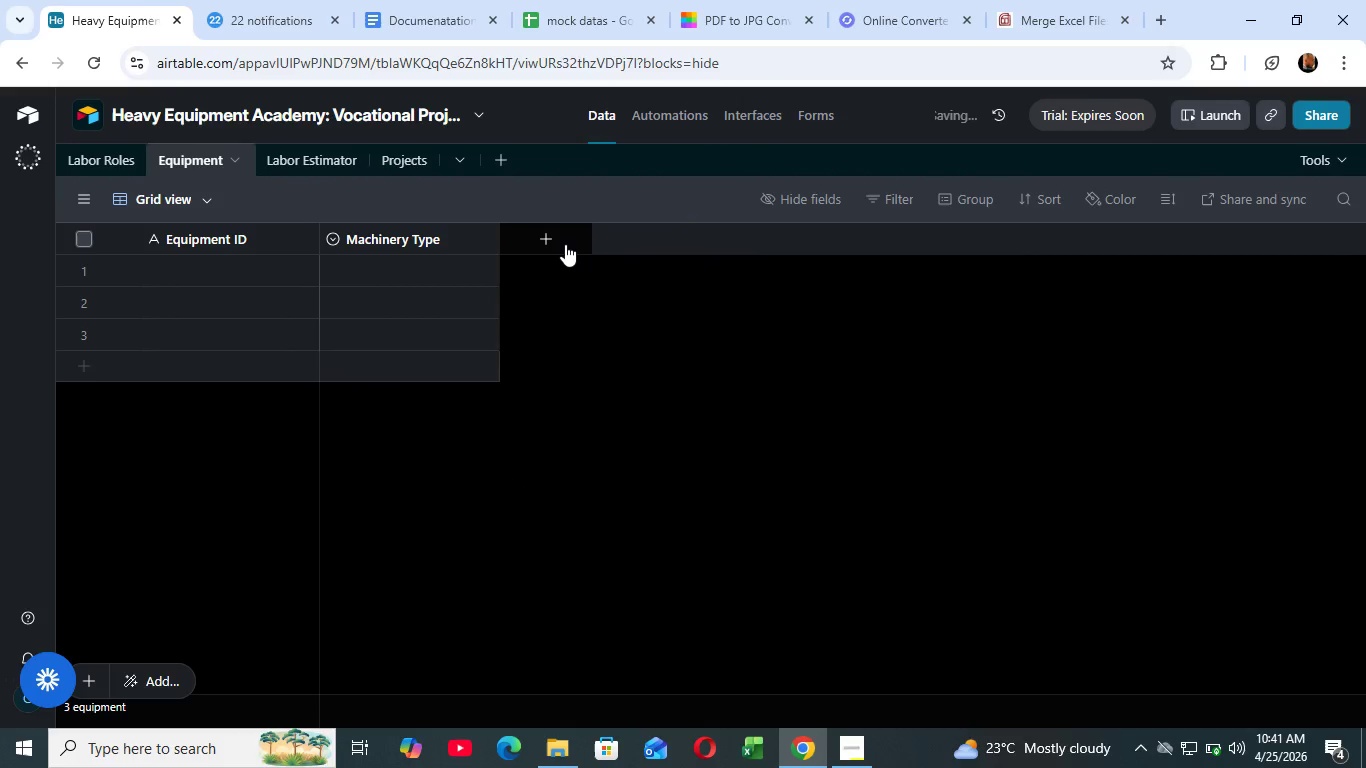 
left_click([565, 244])
 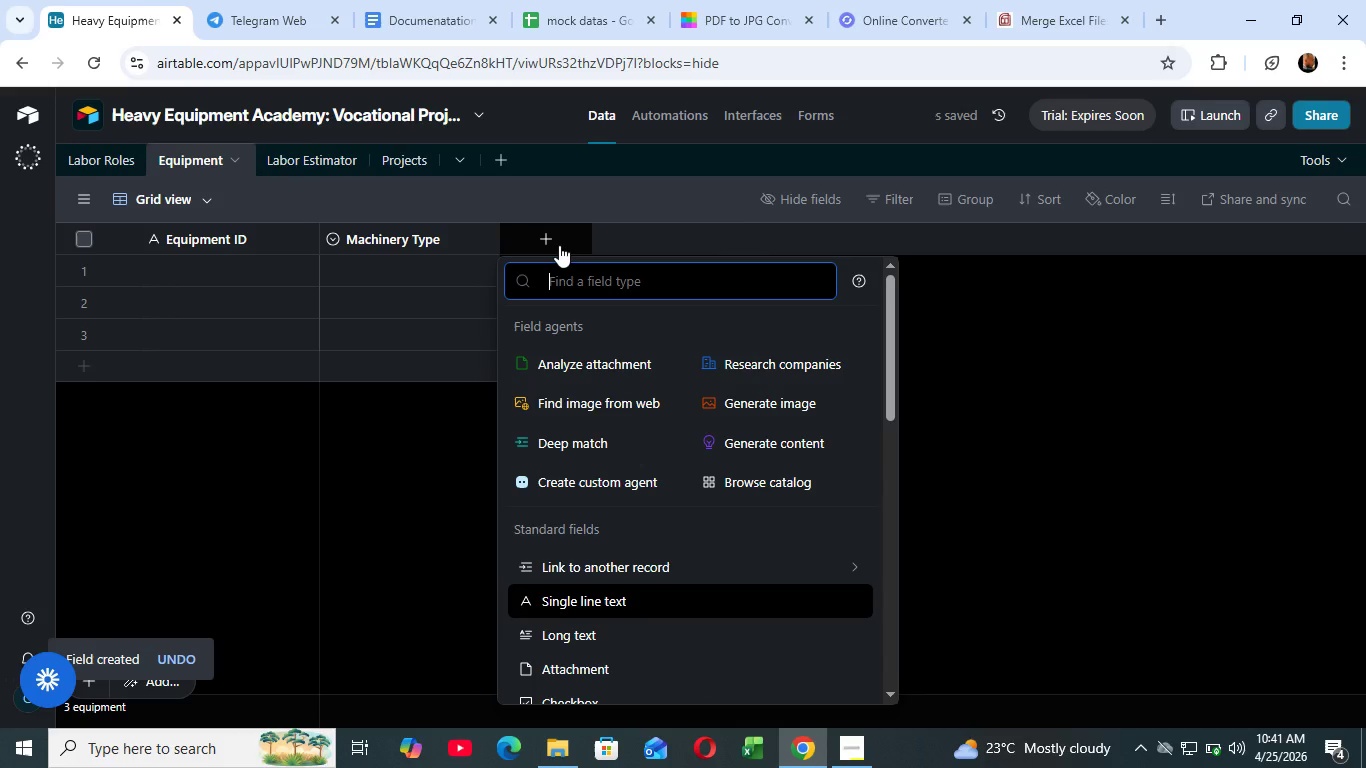 
wait(5.94)
 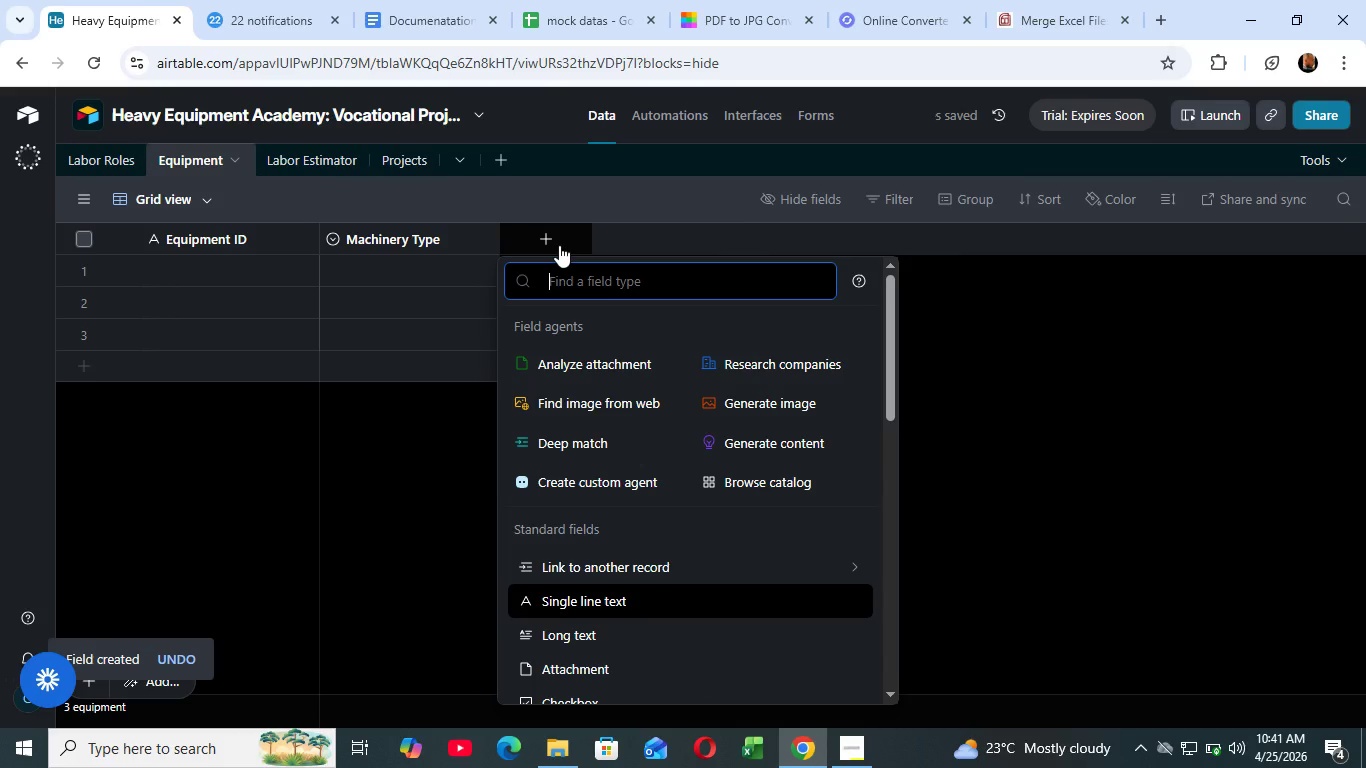 
type(cur)
 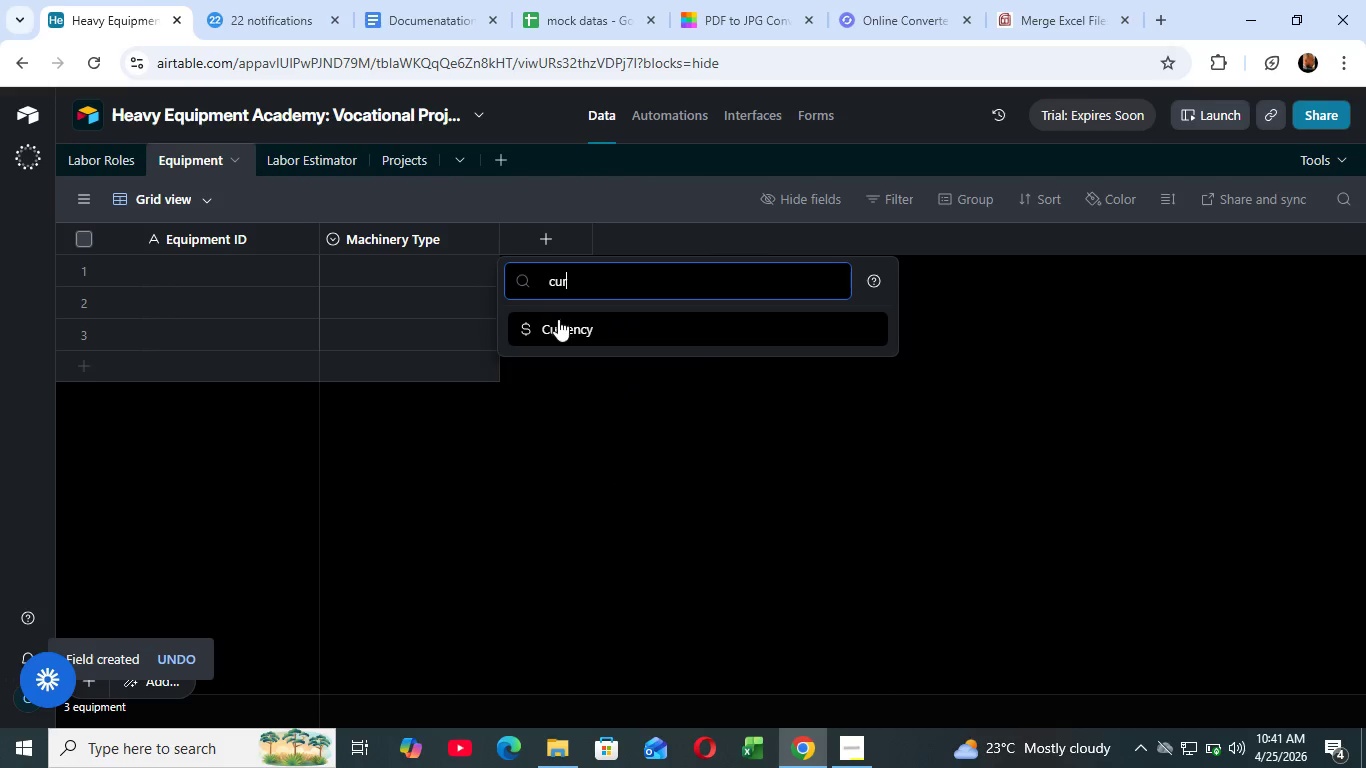 
left_click_drag(start_coordinate=[563, 322], to_coordinate=[581, 357])
 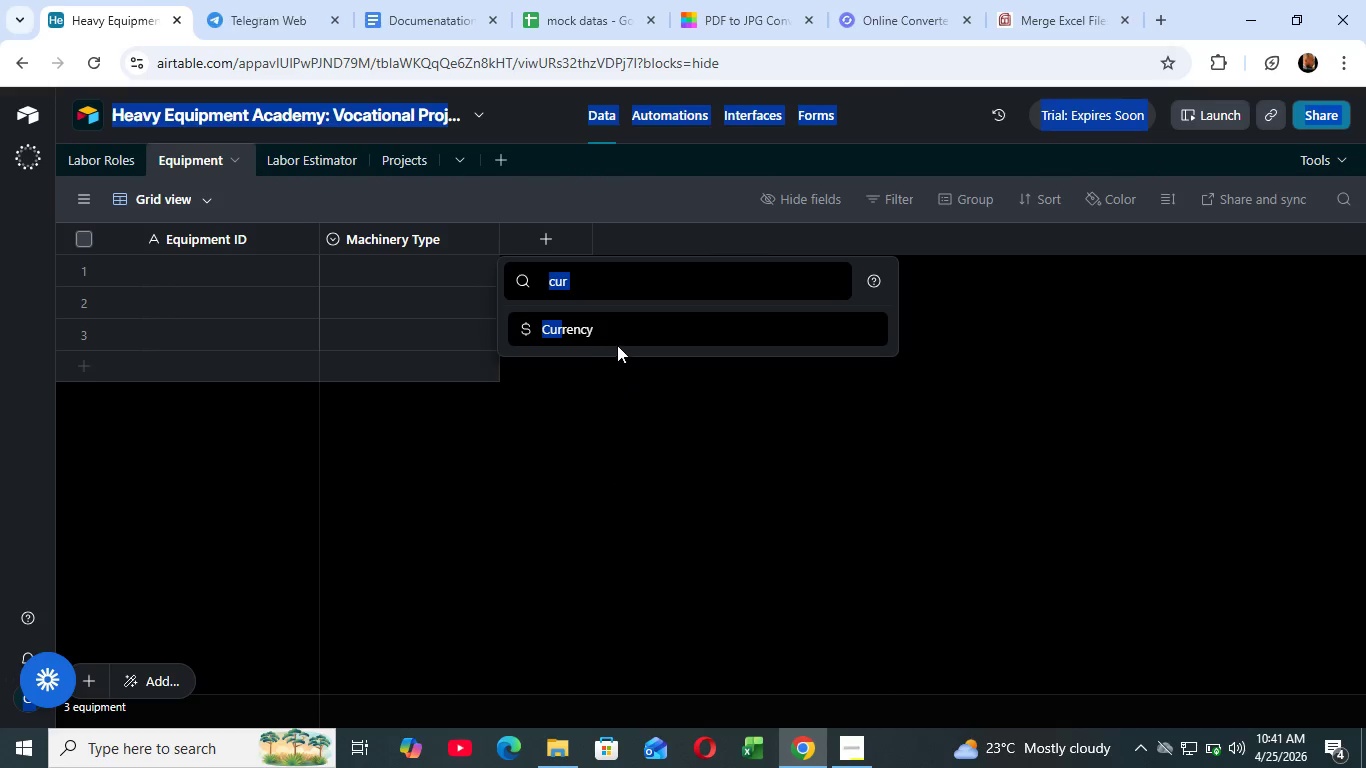 
left_click([625, 325])
 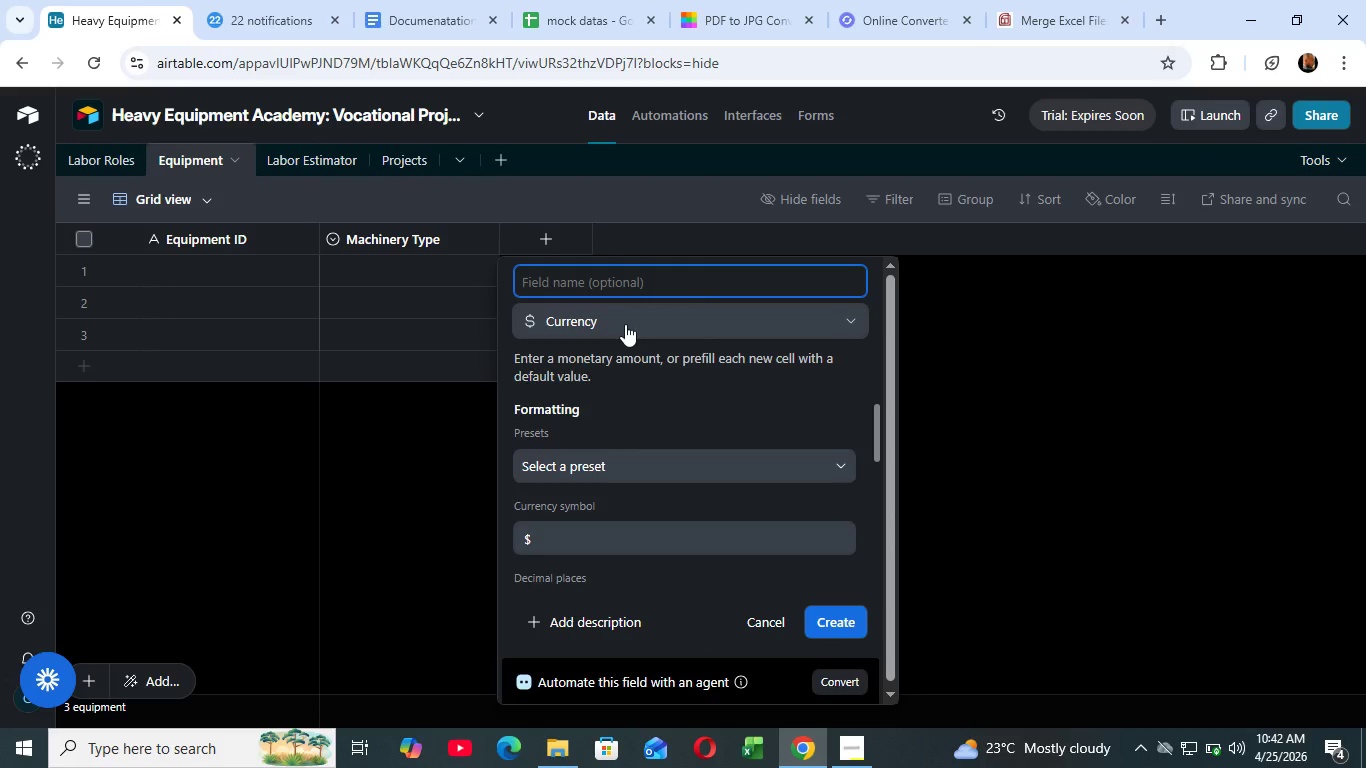 
wait(34.14)
 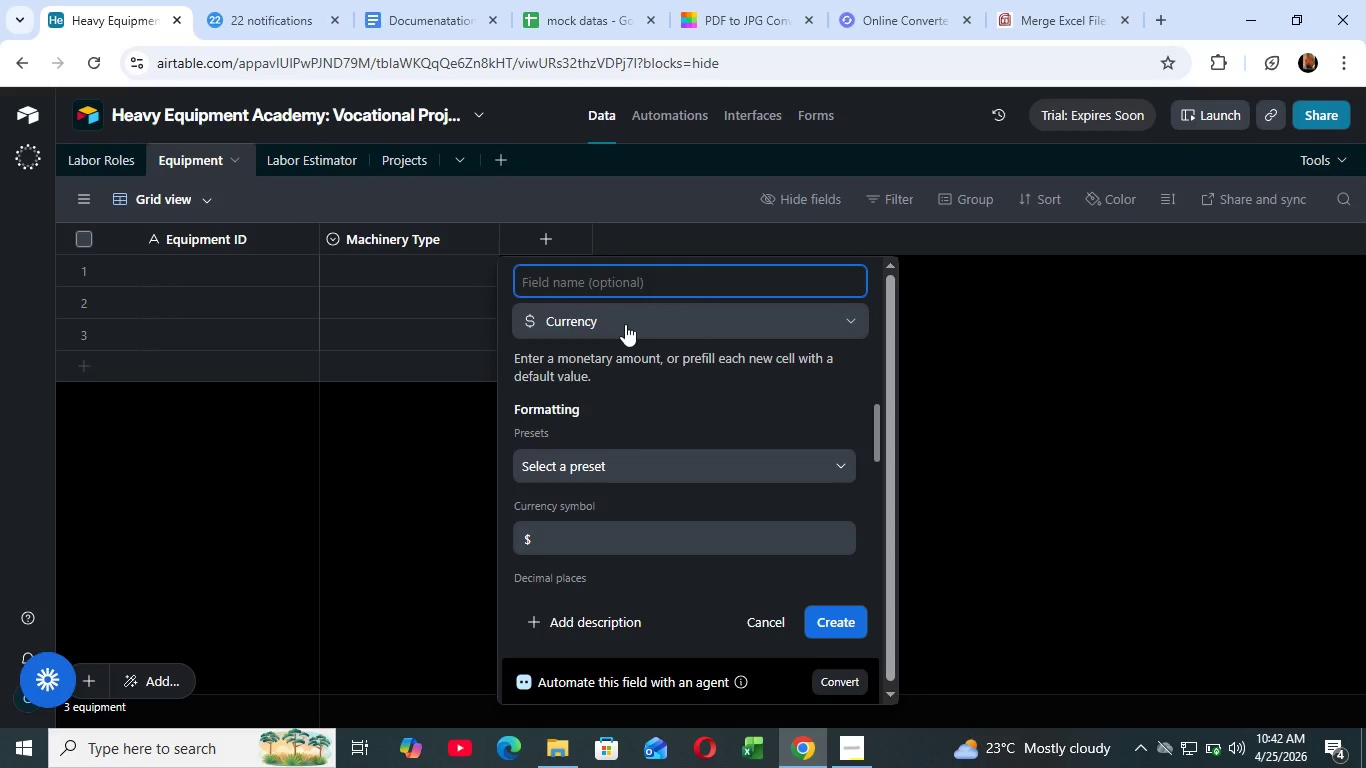 
type(Hourly Op Cost)
 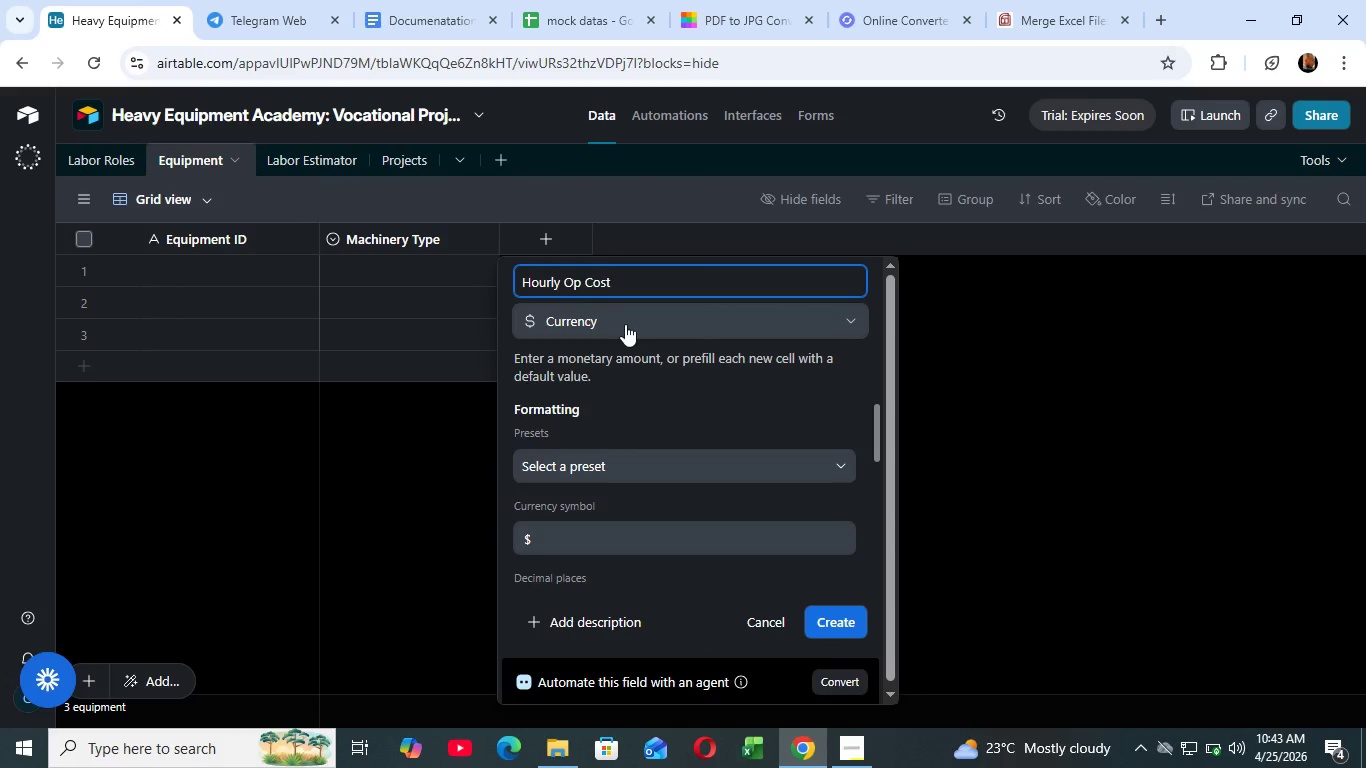 
wait(41.36)
 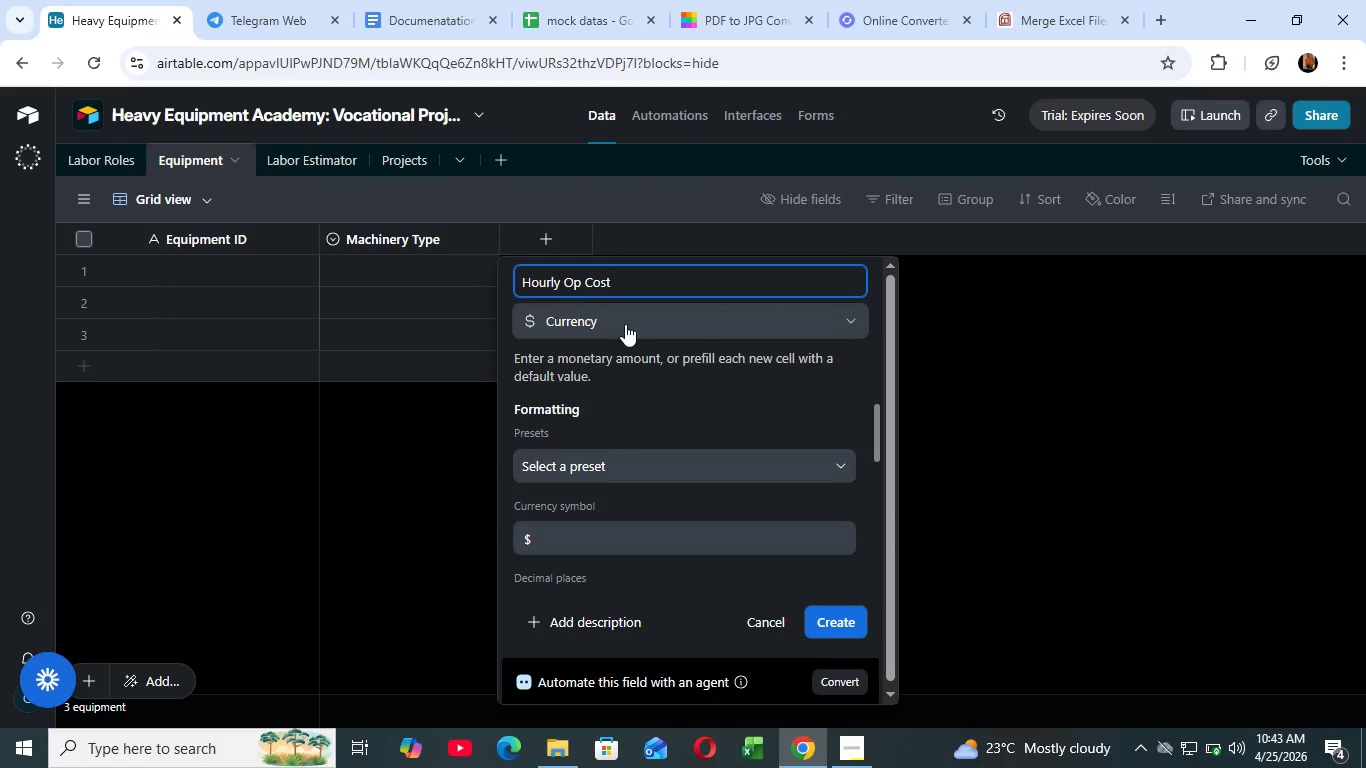 
left_click([828, 613])
 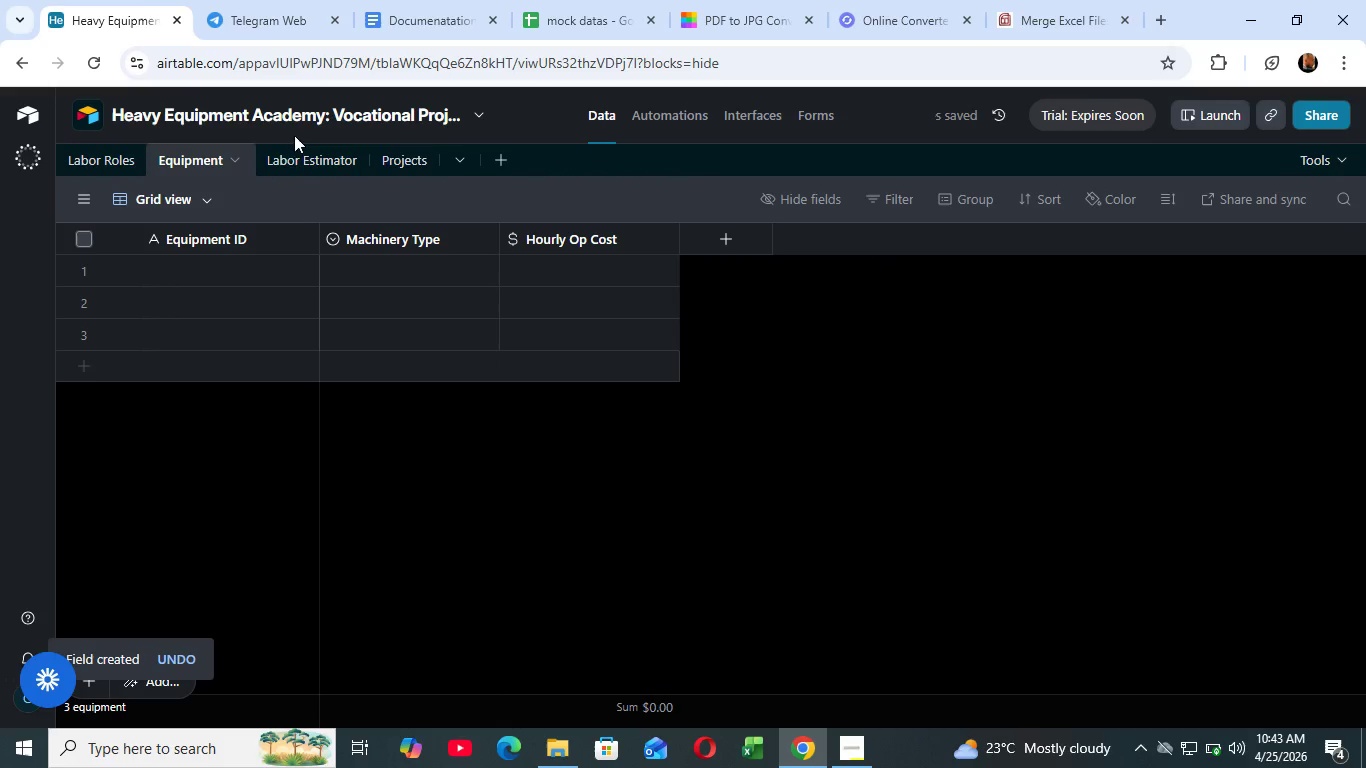 
left_click([314, 158])
 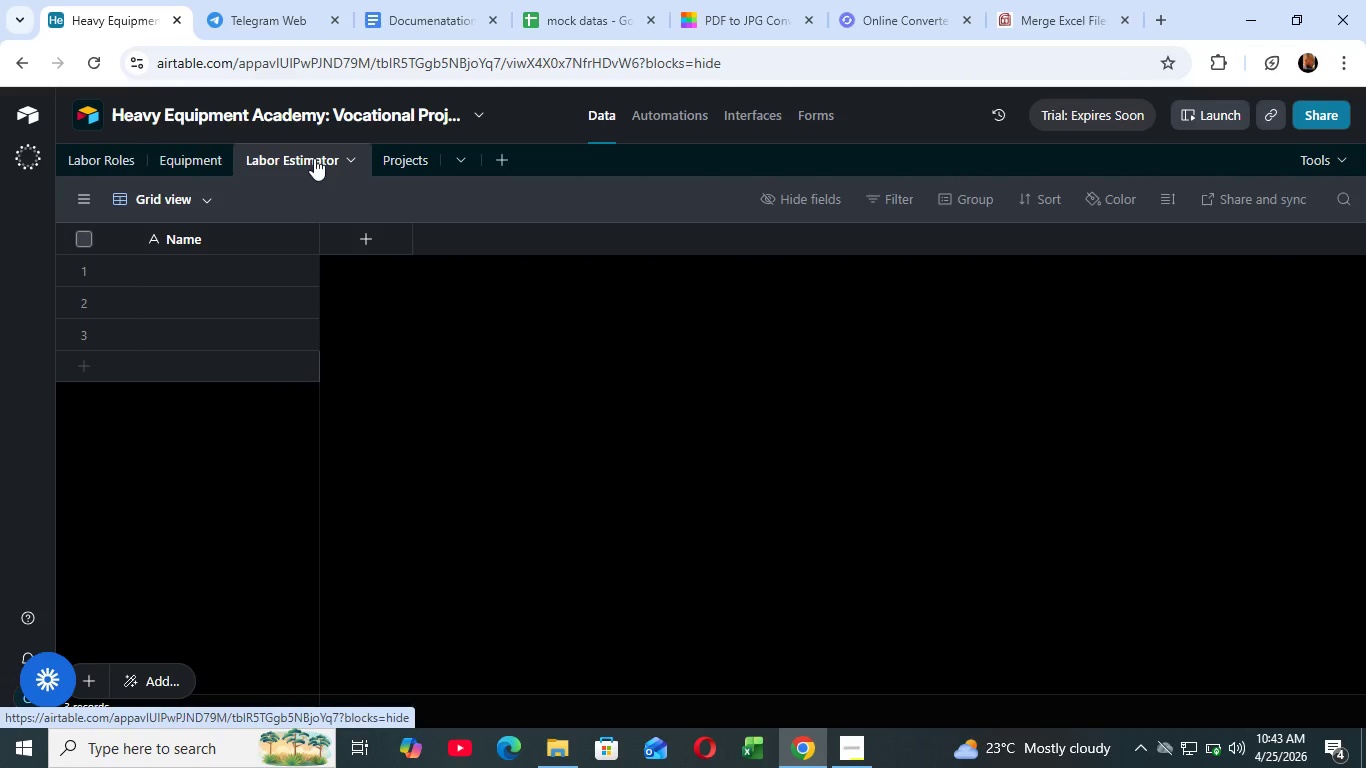 
wait(14.08)
 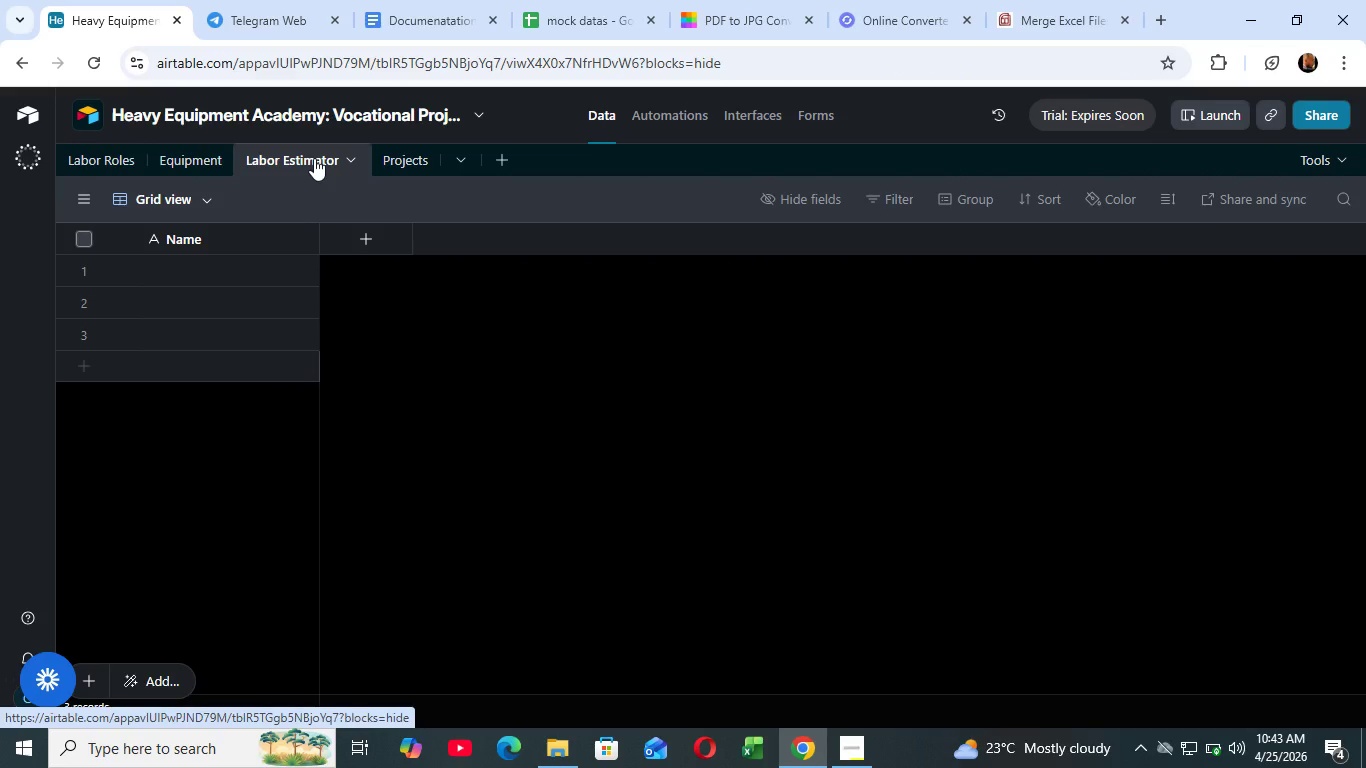 
mouse_move([289, 265])
 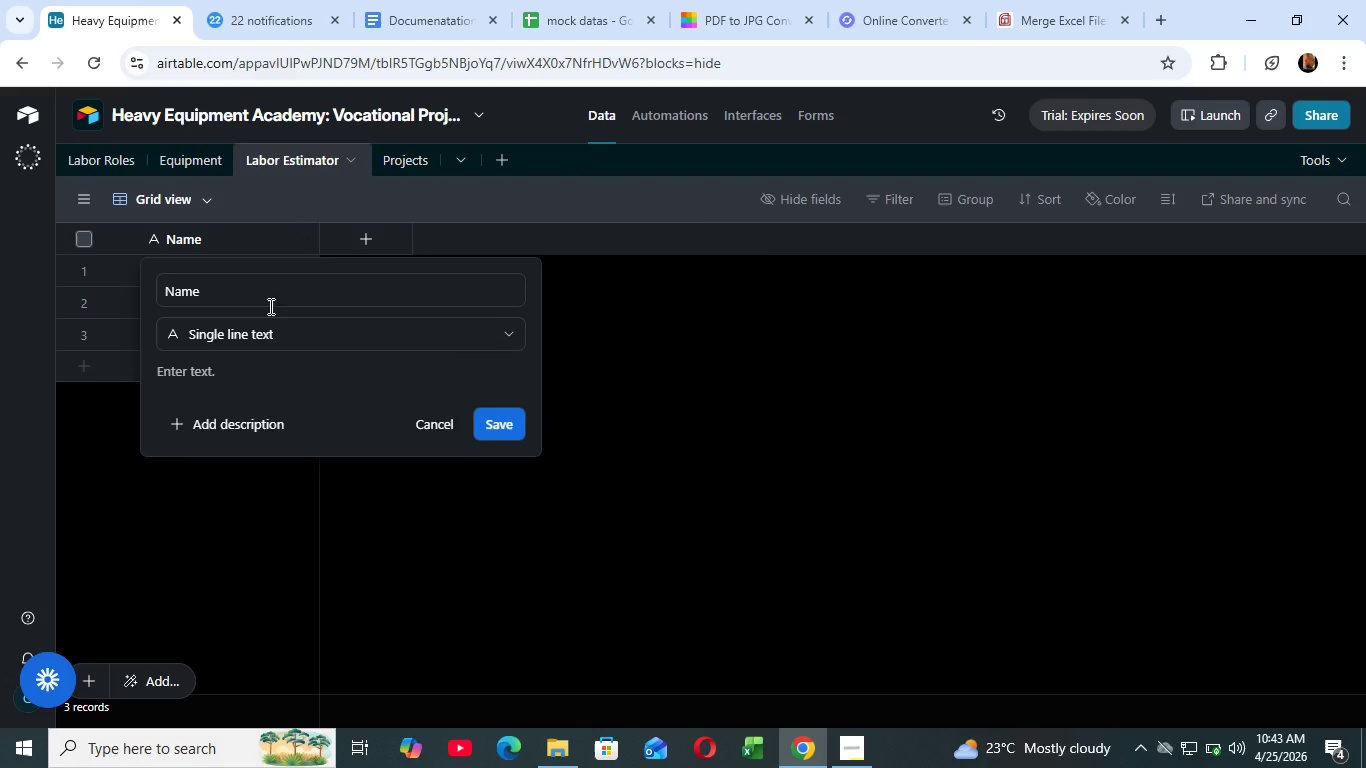 
wait(6.71)
 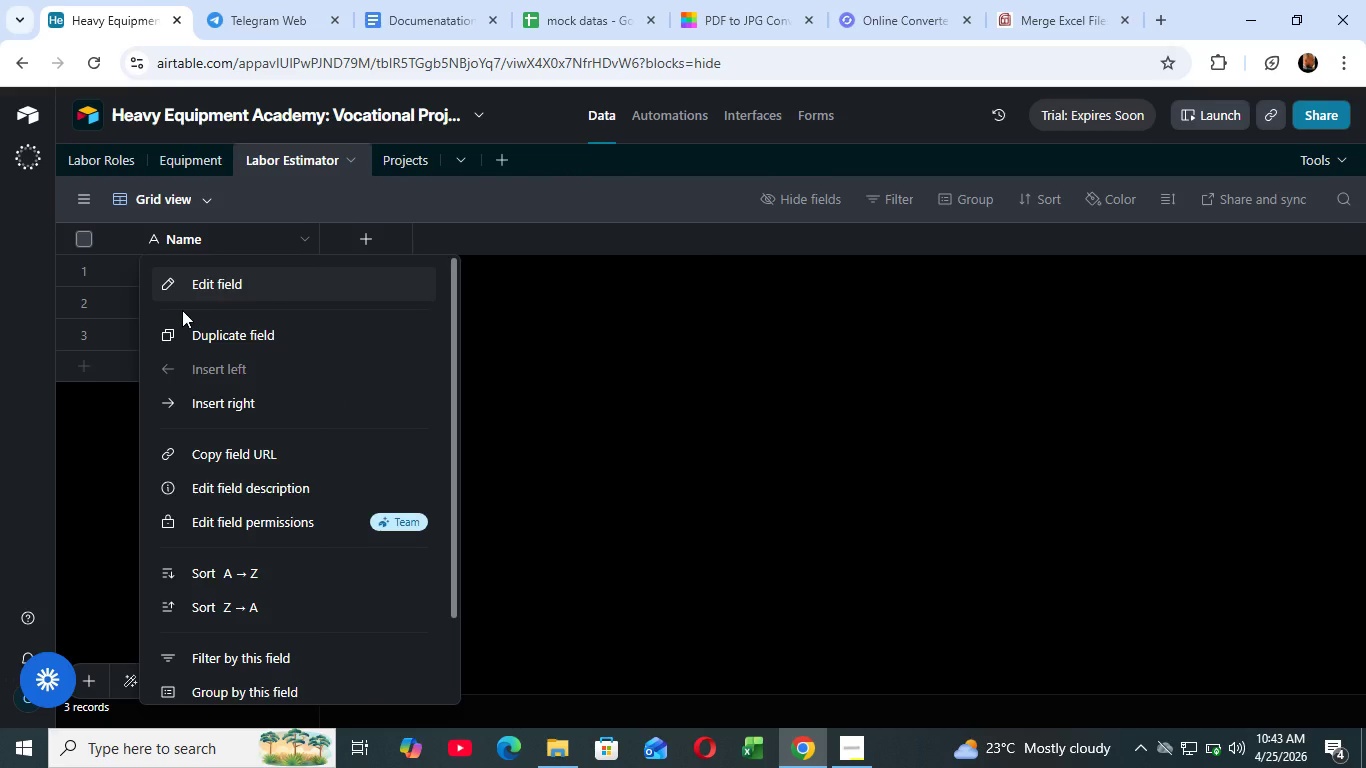 
hold_key(key=Backspace, duration=1.22)
 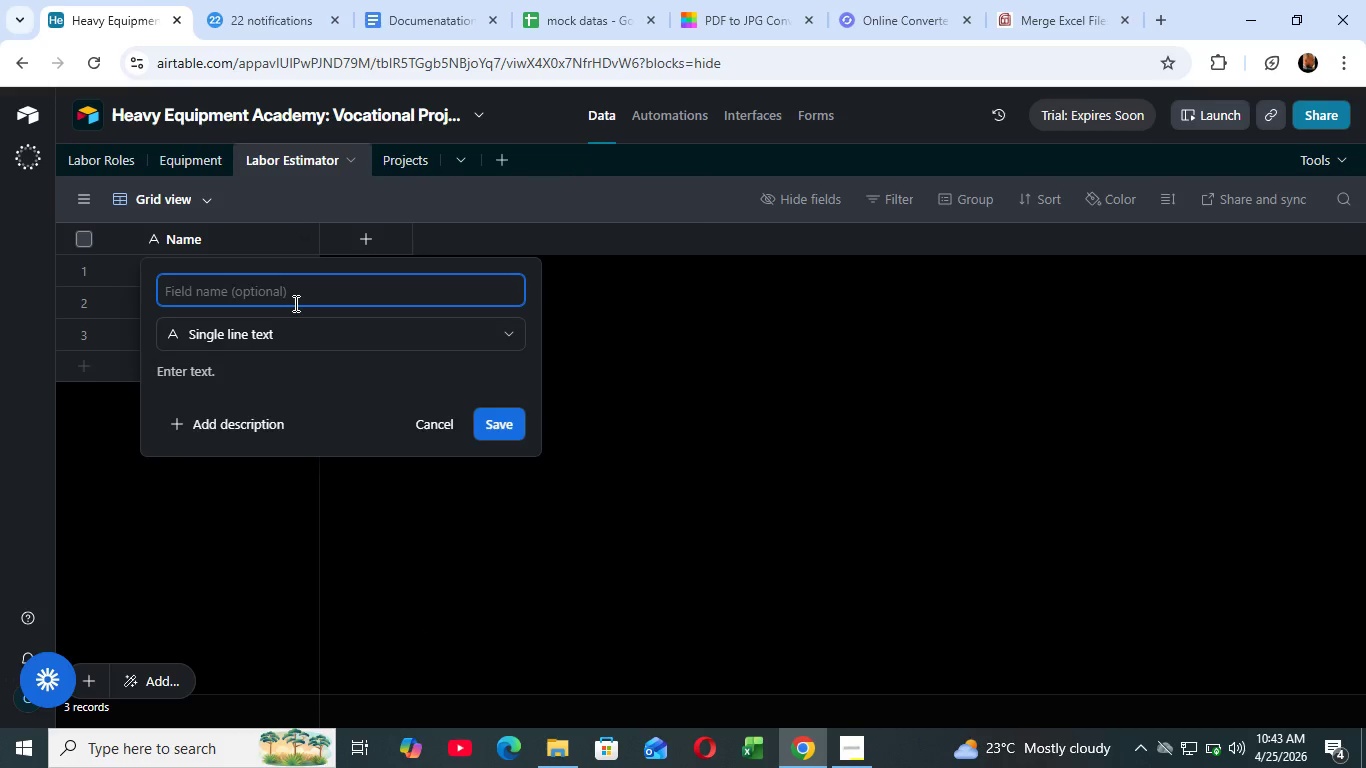 
type(Estimator )
 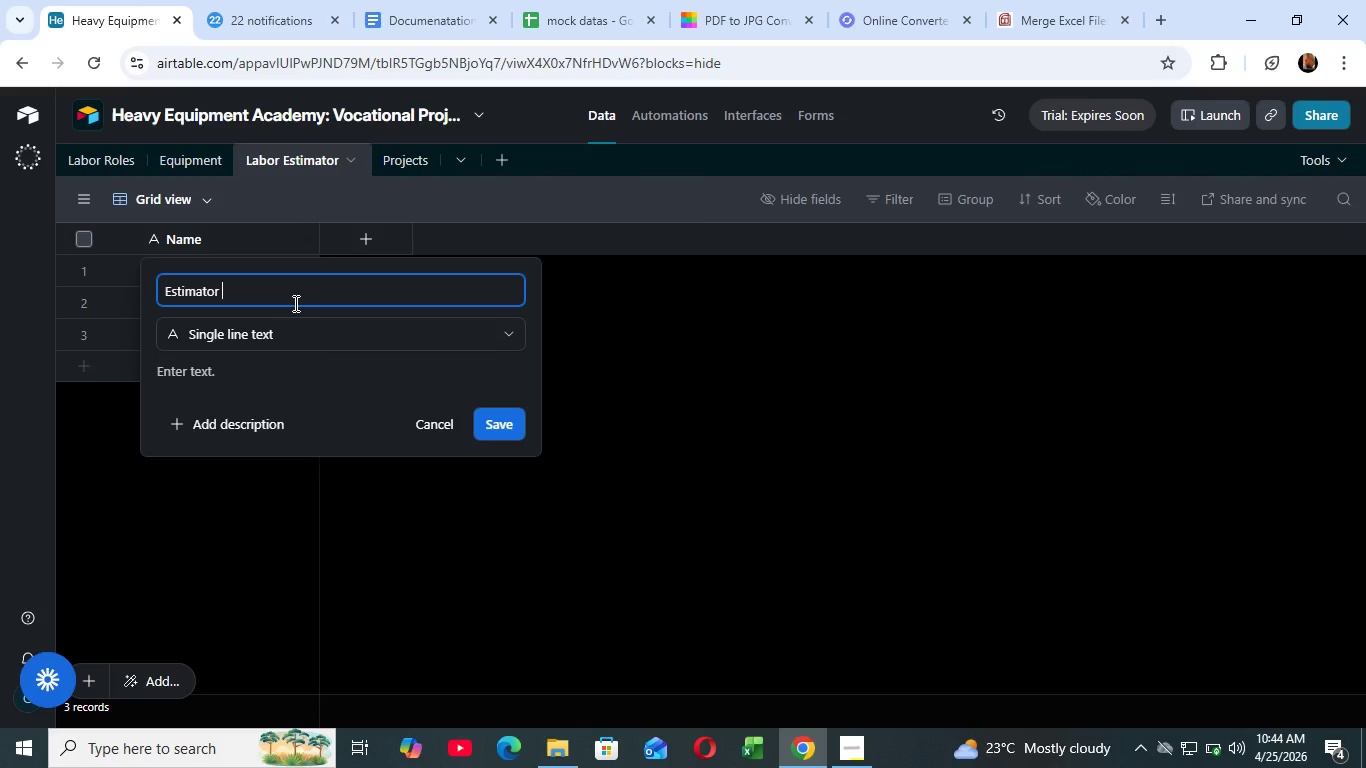 
wait(27.44)
 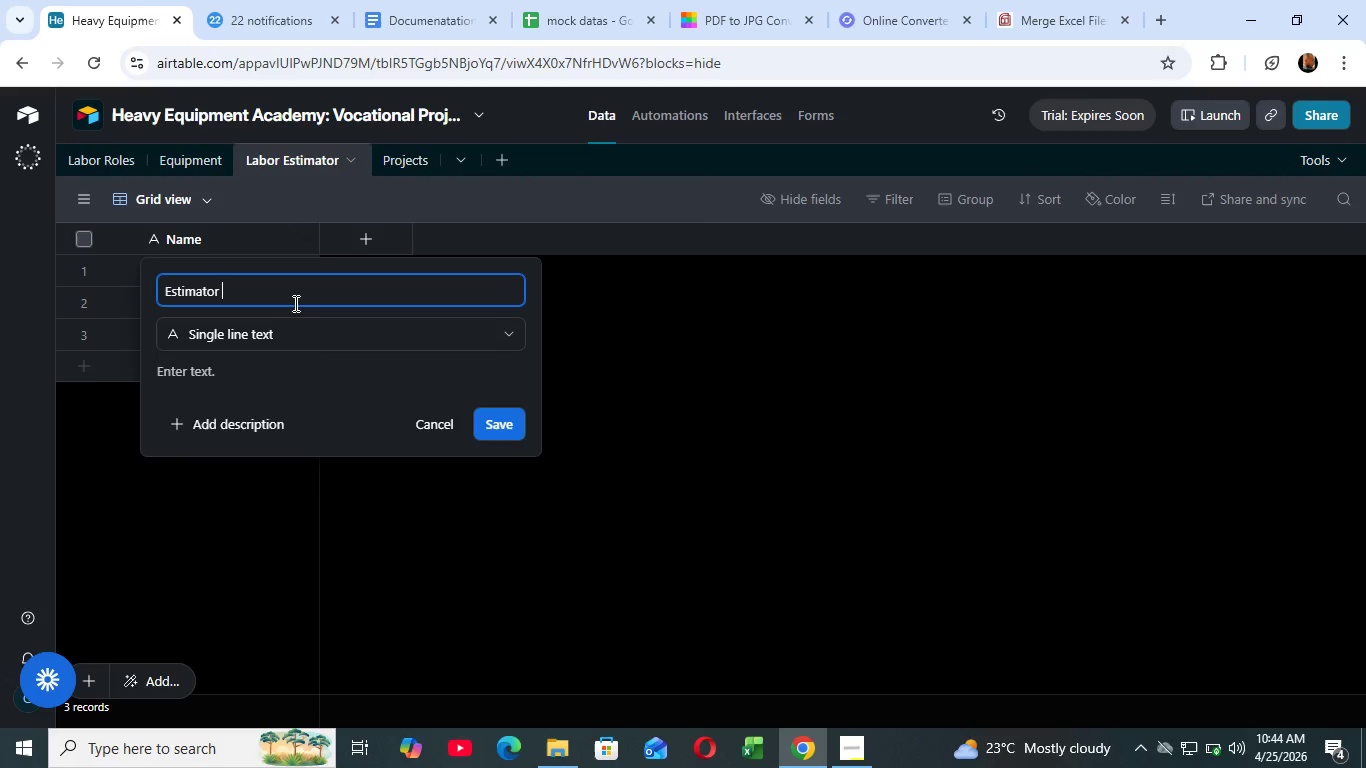 
type(O)
key(Backspace)
type(ID)
 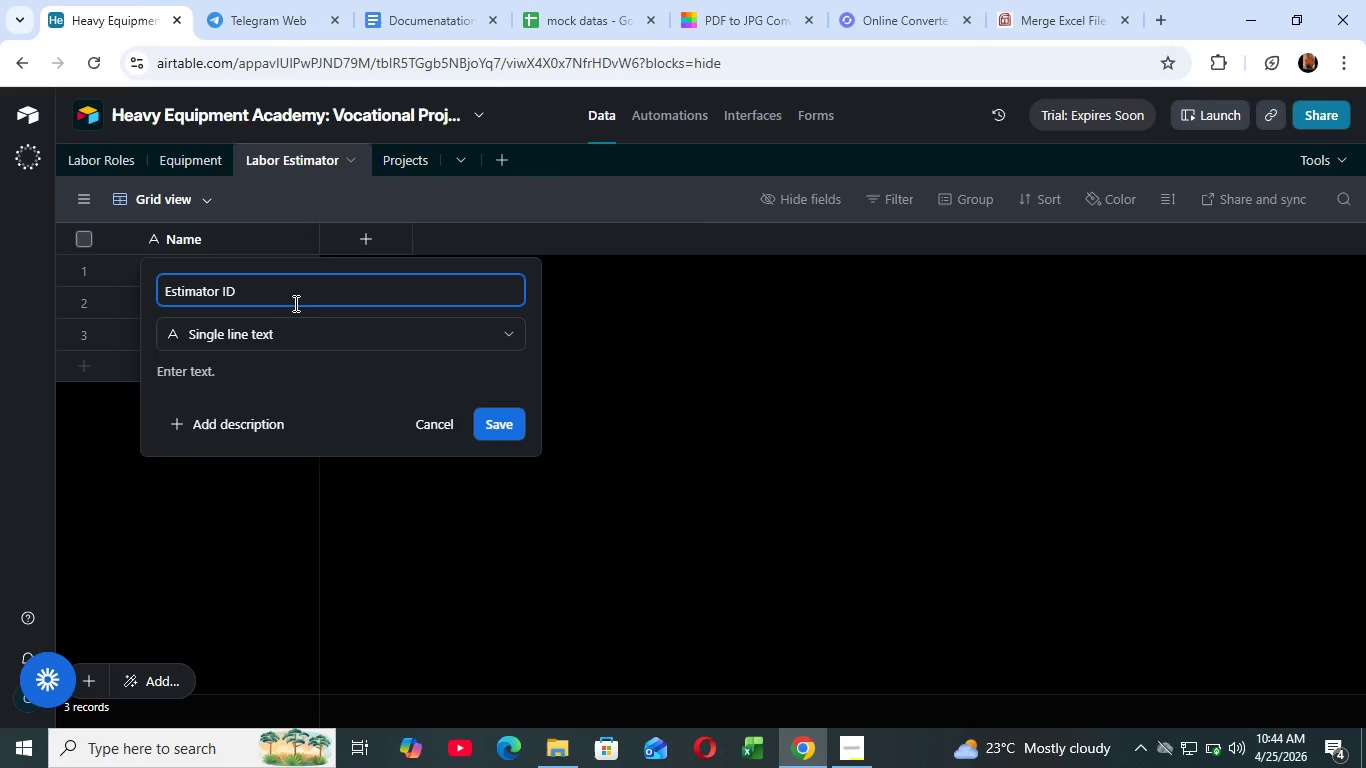 
wait(7.7)
 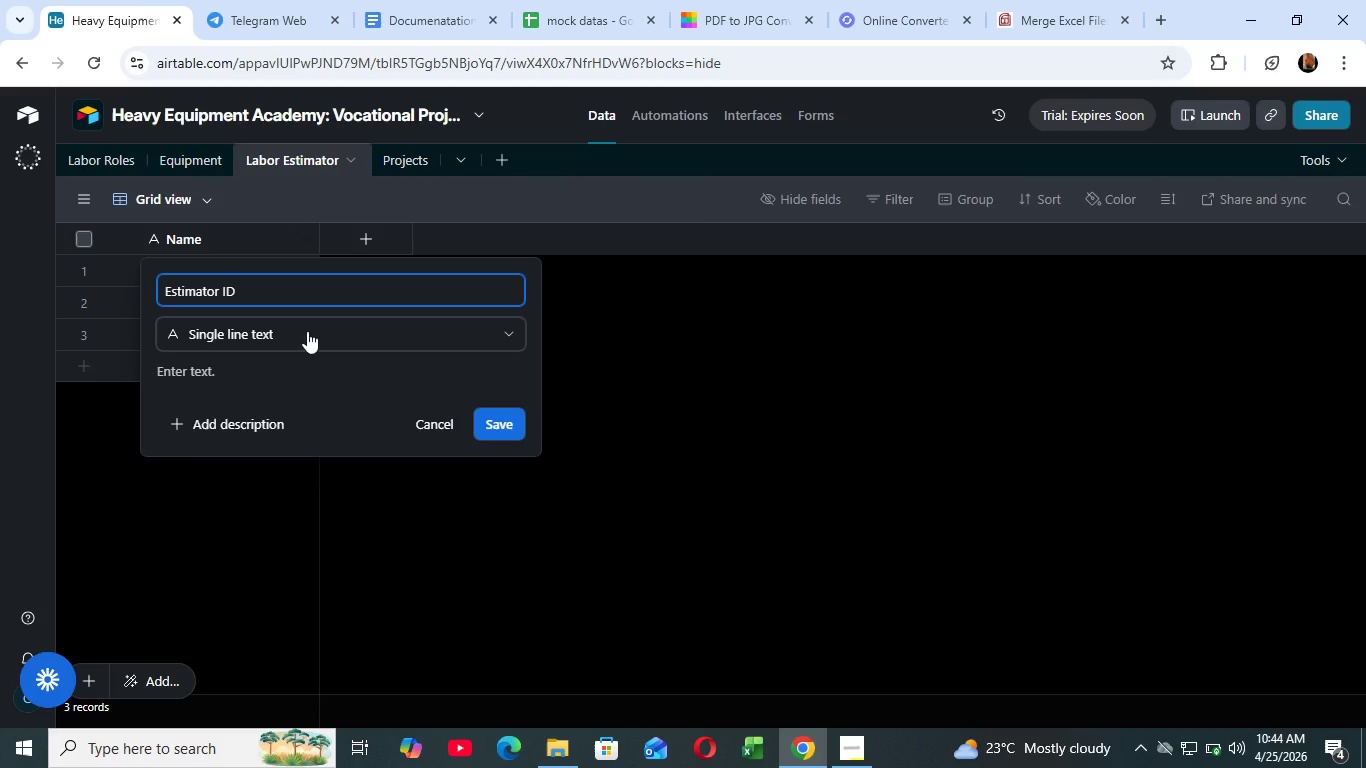 
left_click([489, 414])
 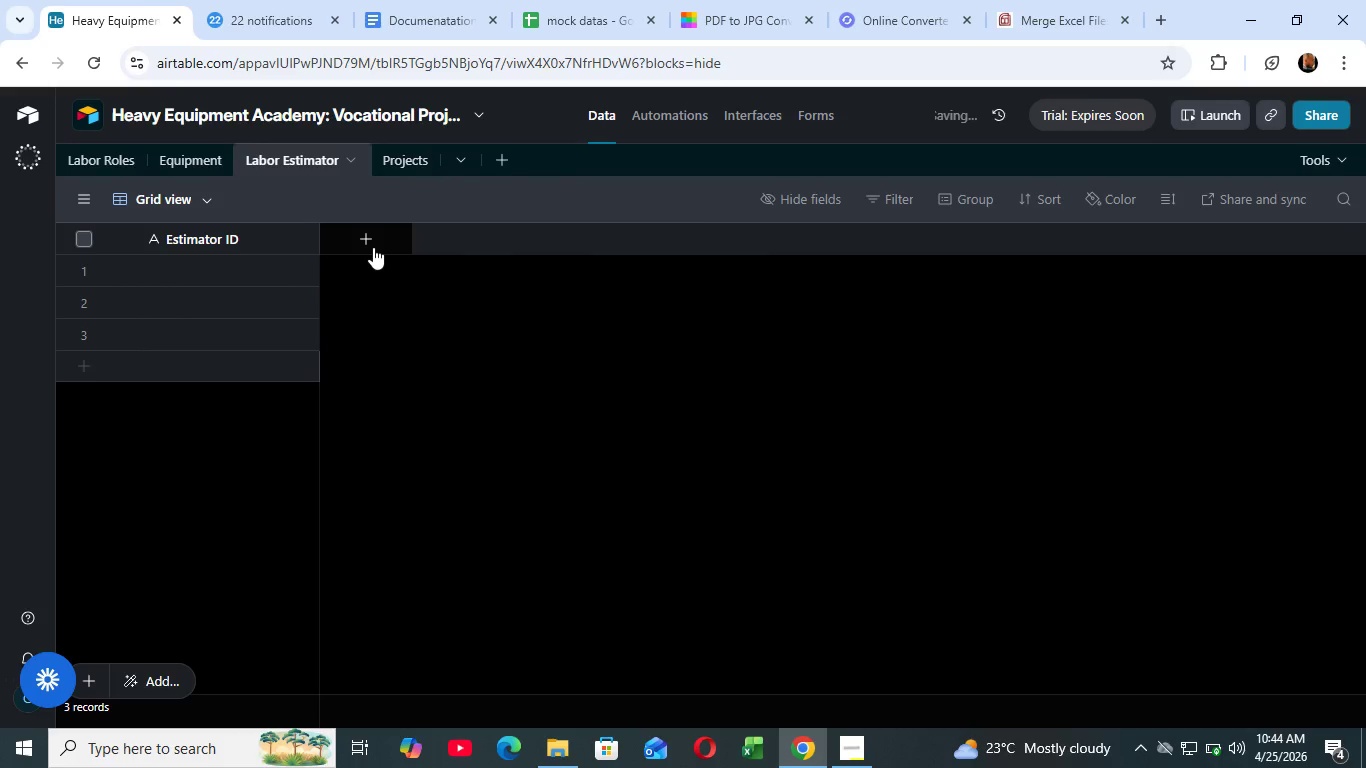 
left_click([373, 247])
 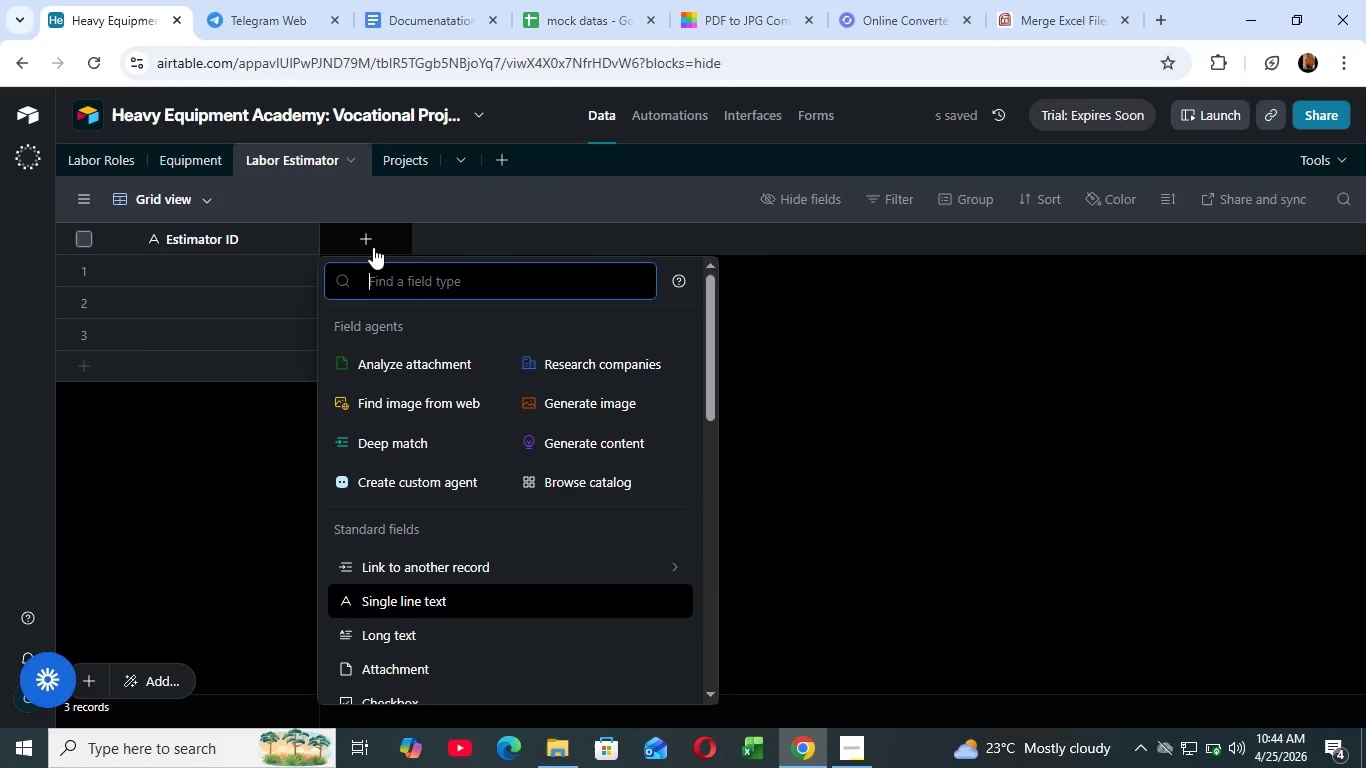 
type(lin)
 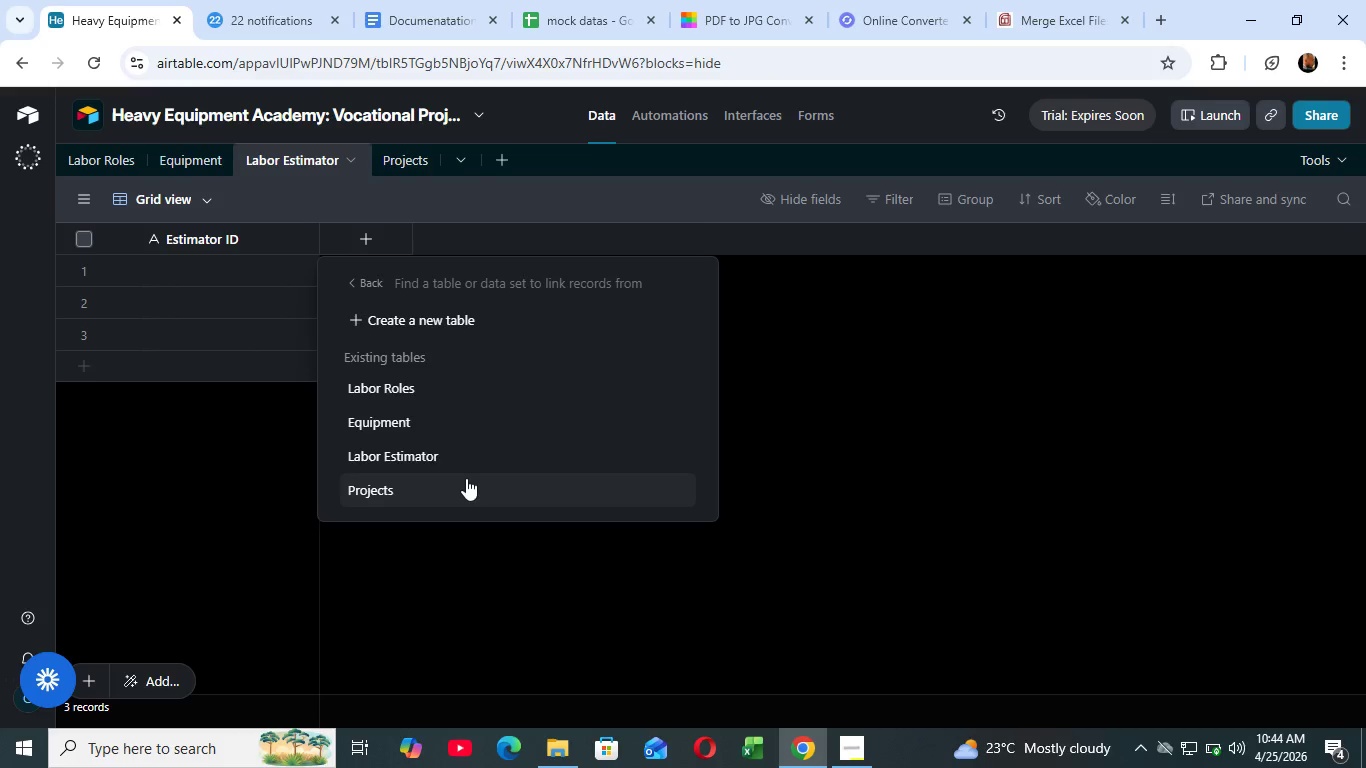 
wait(7.03)
 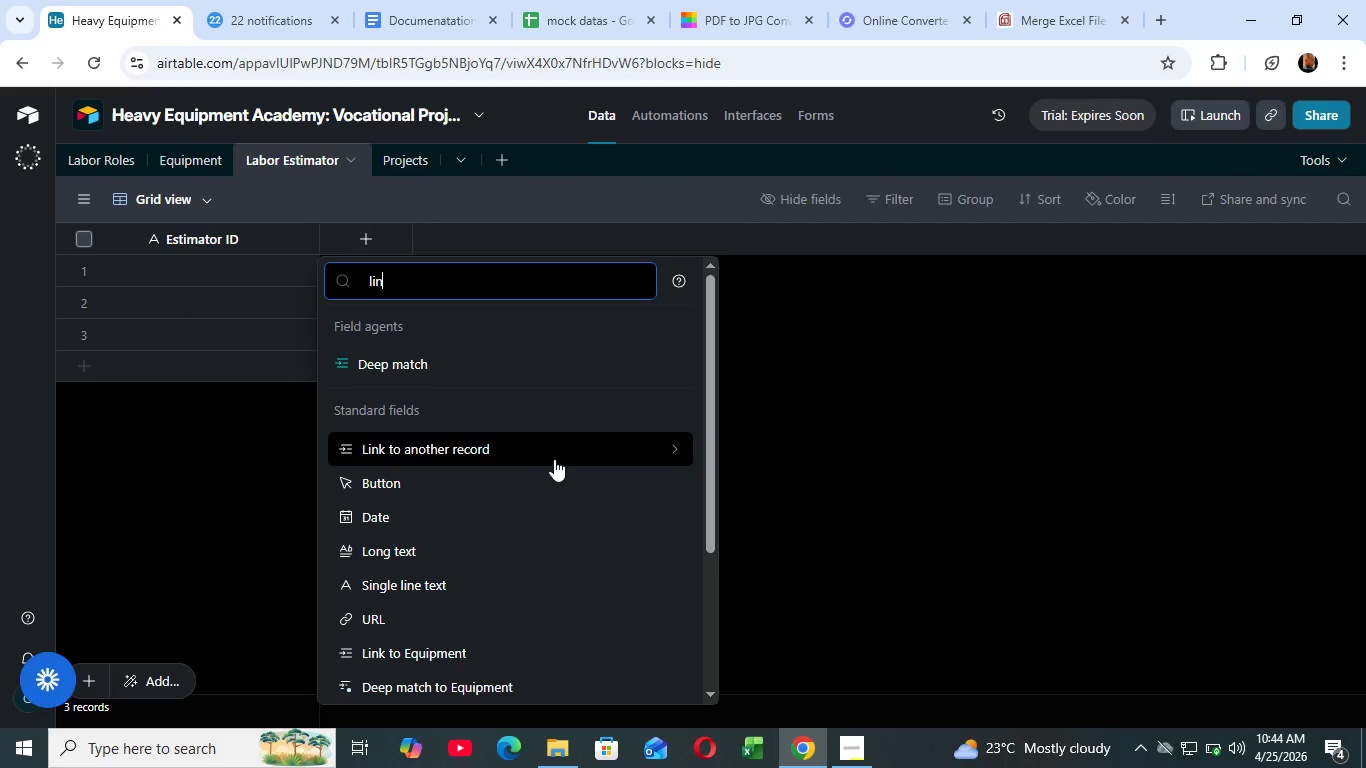 
mouse_move([421, 454])
 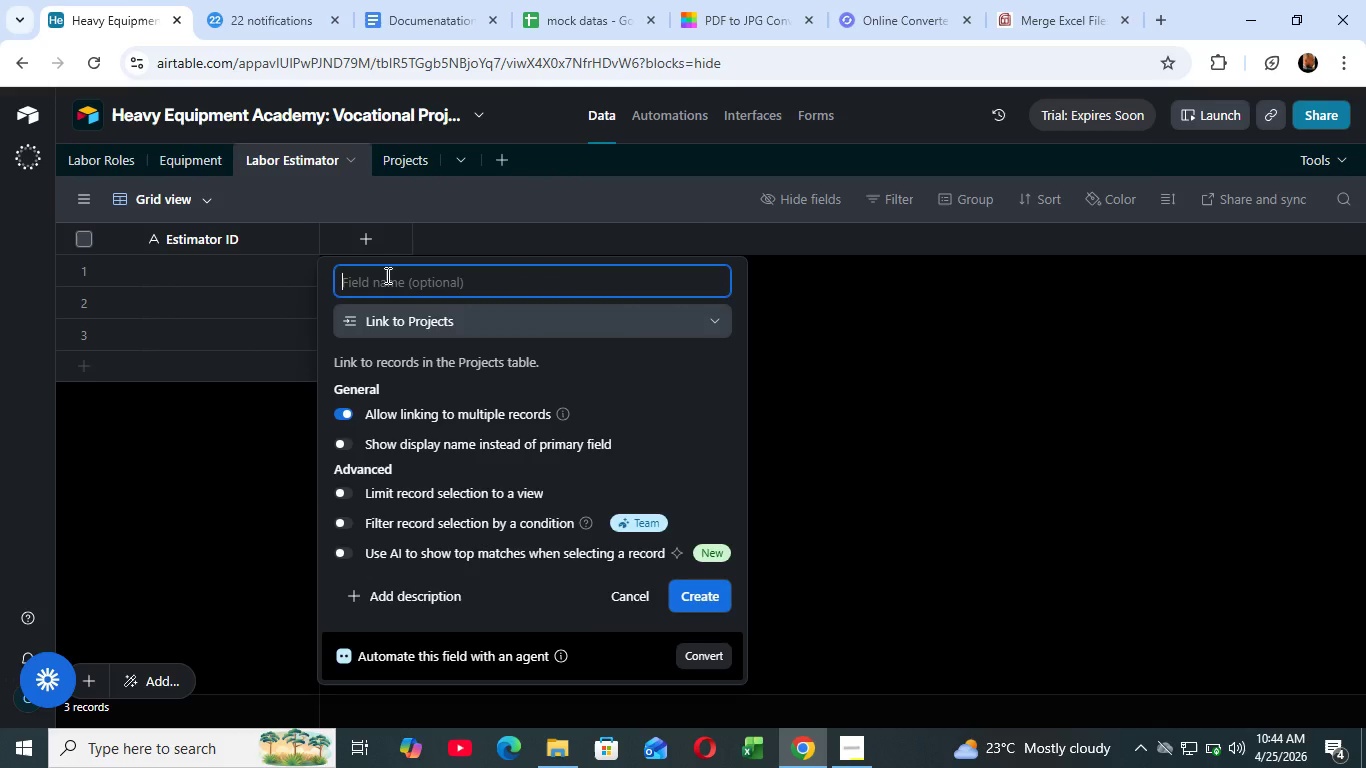 
type(PROJECt)
 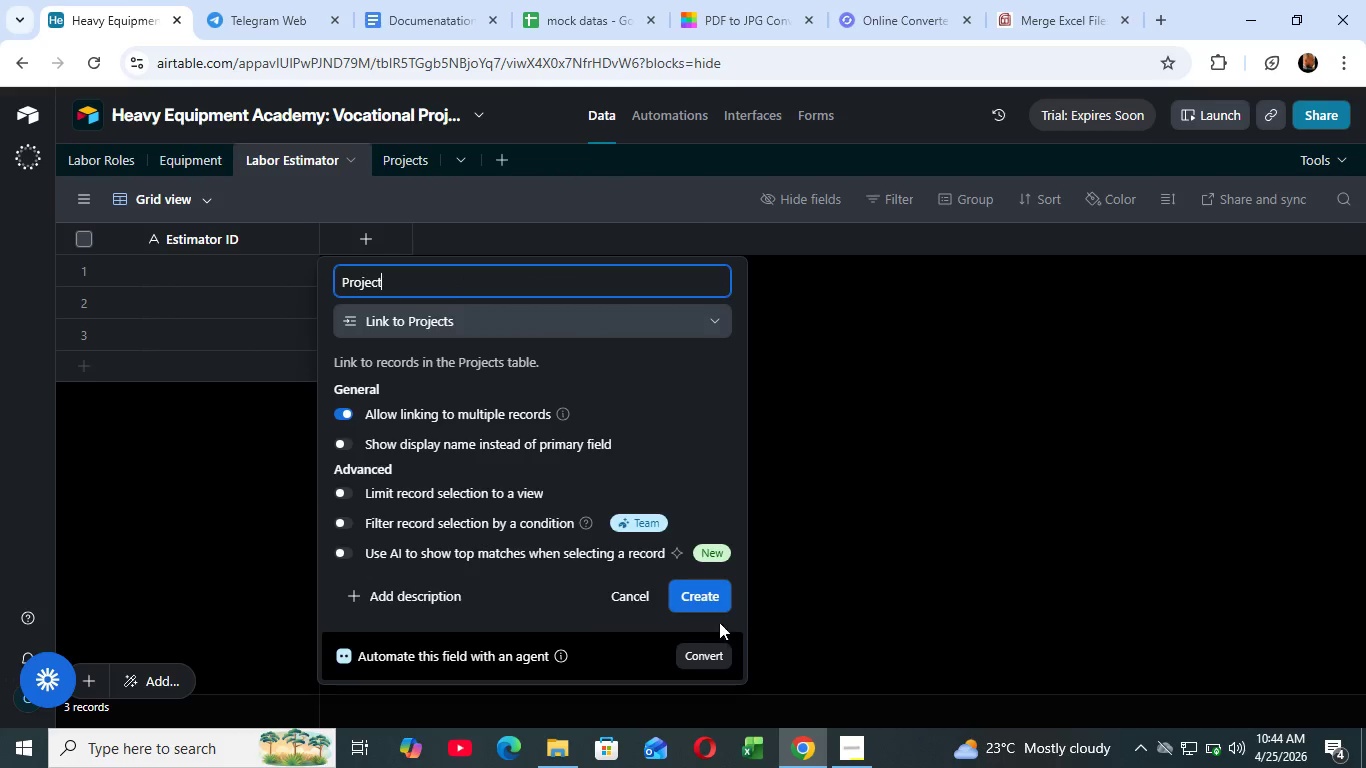 
left_click([692, 581])
 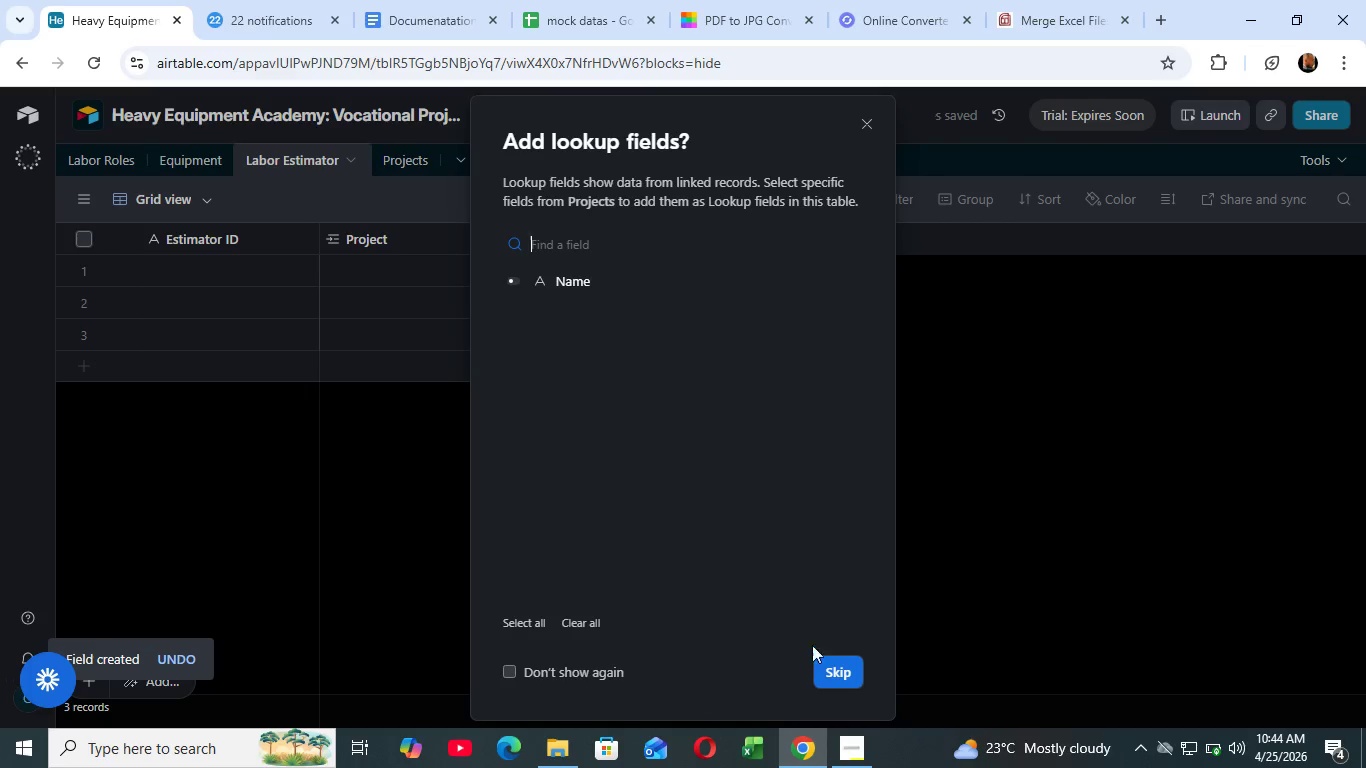 
left_click([825, 670])
 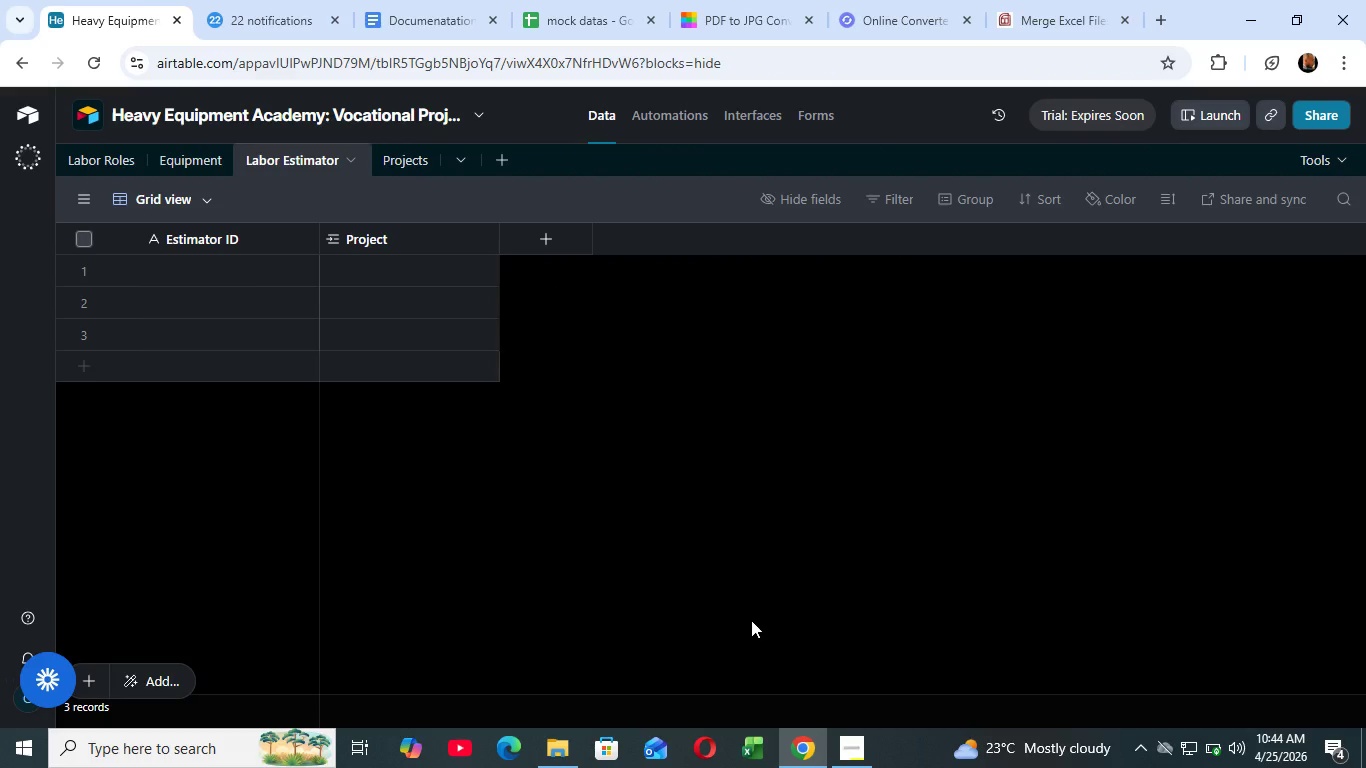 
wait(14.78)
 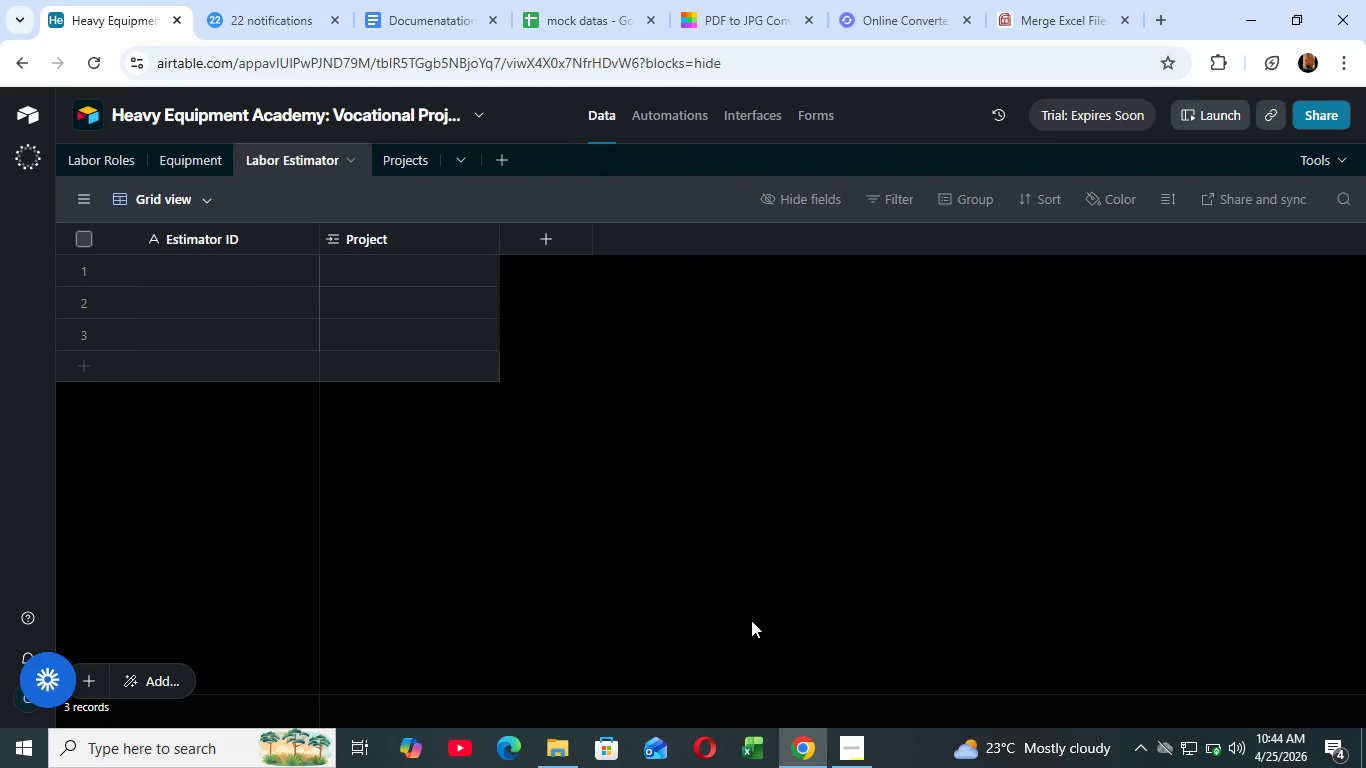 
left_click([521, 239])
 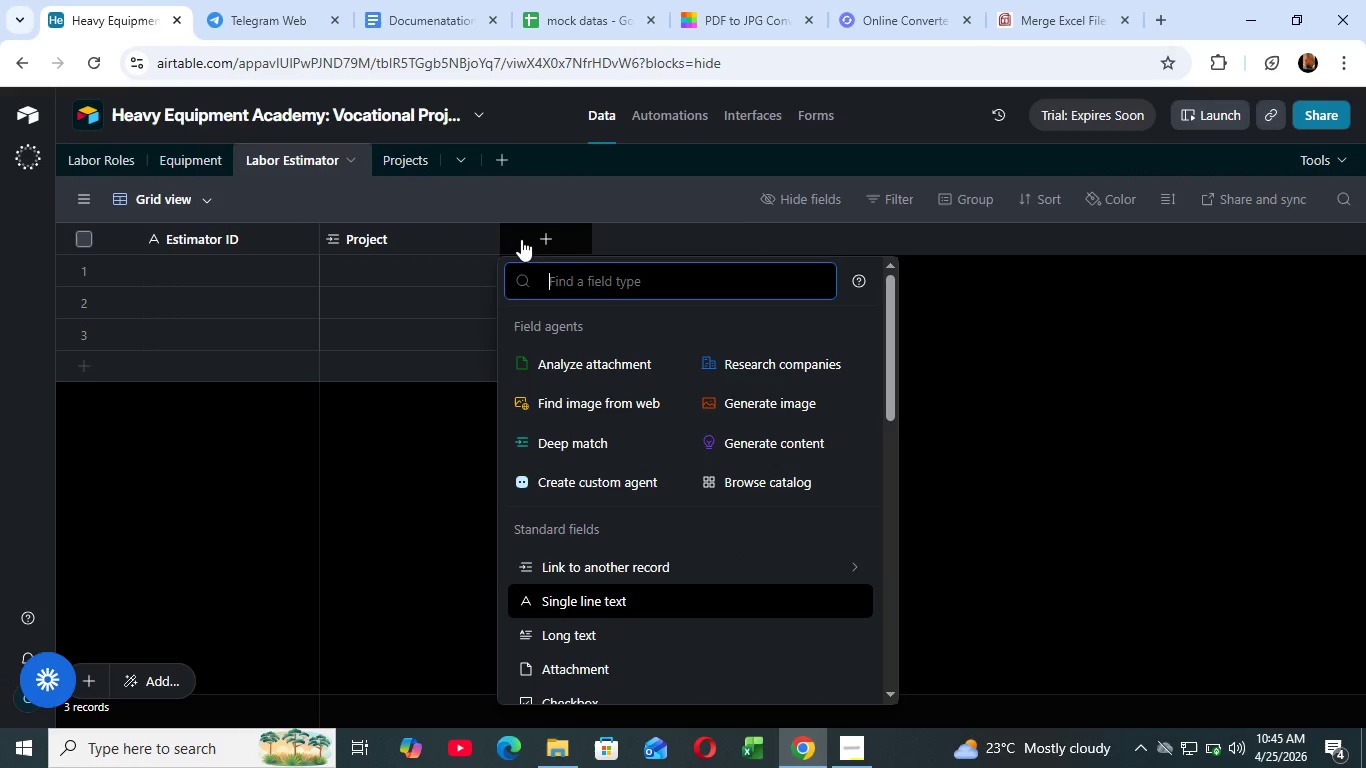 
type(link)
 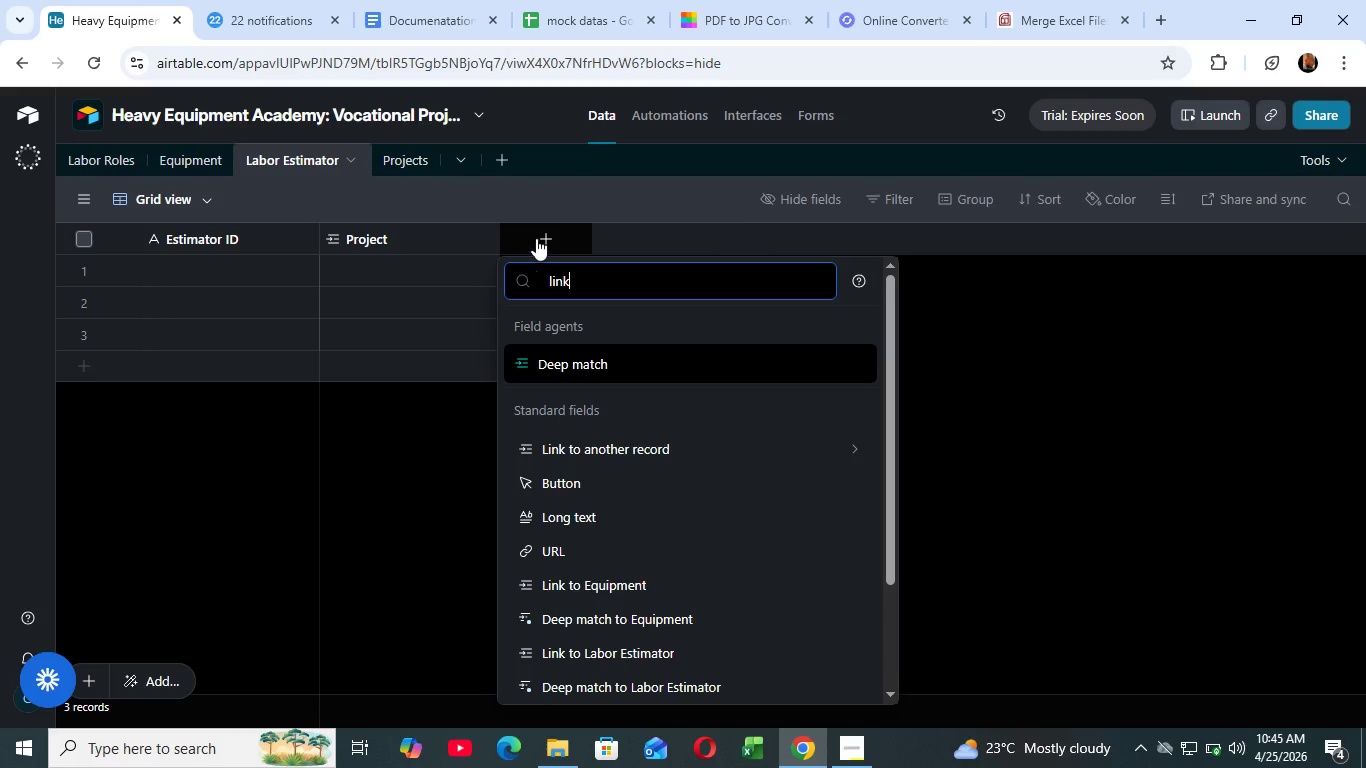 
mouse_move([588, 411])
 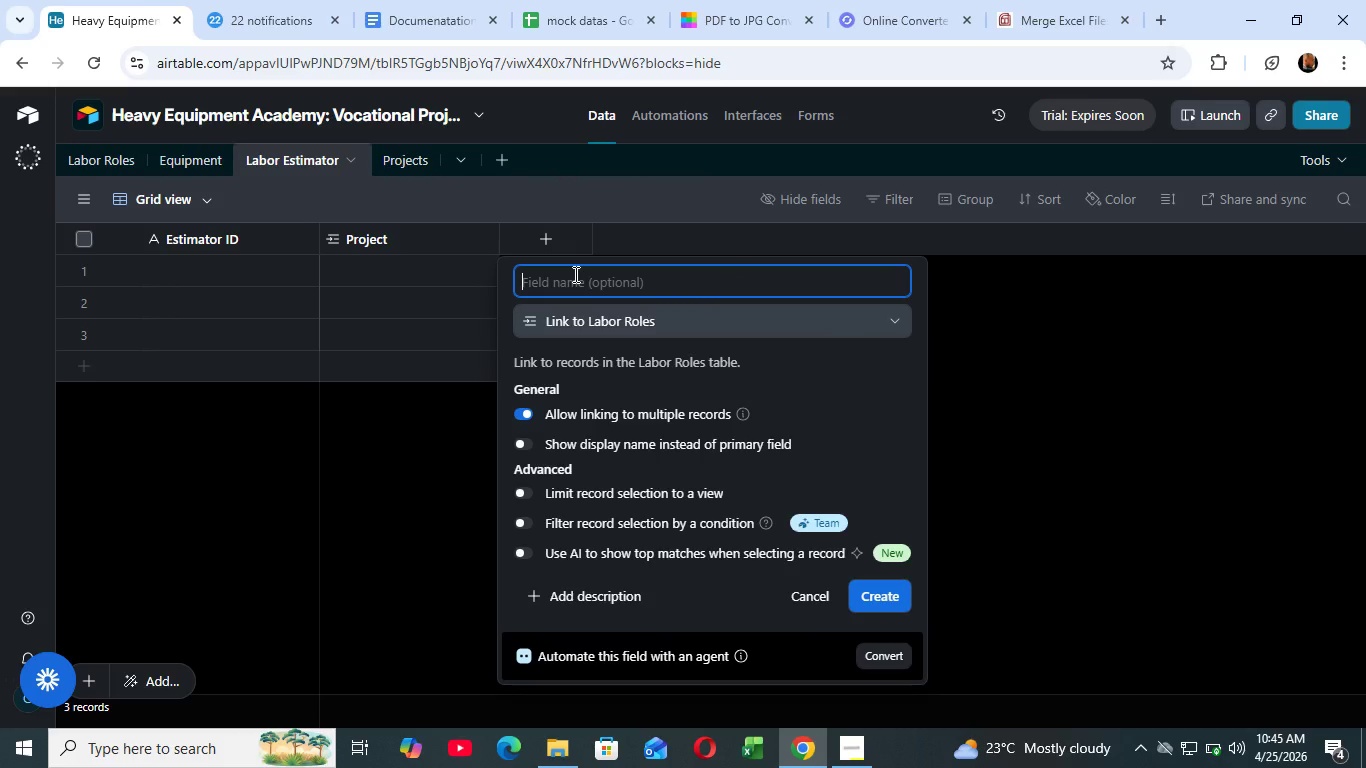 
type(LABOR Role)
 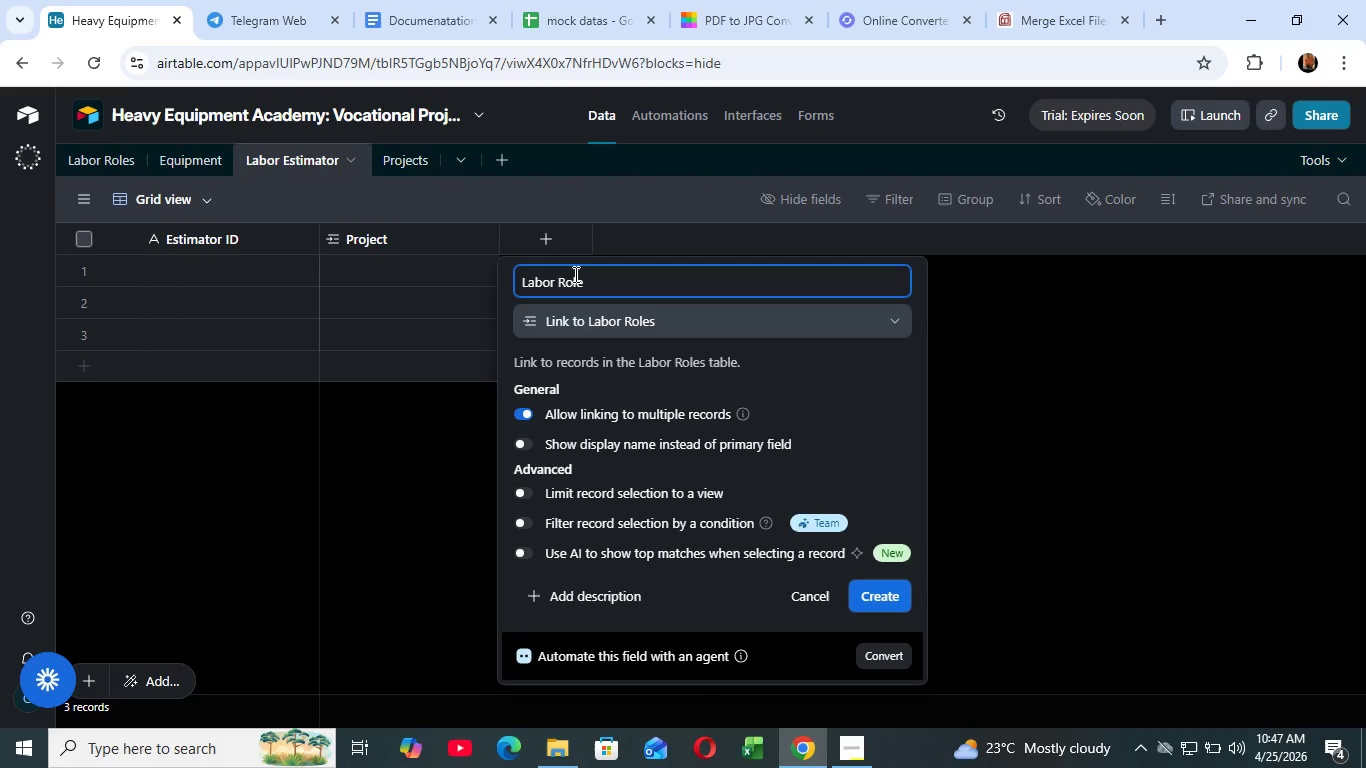 
wait(164.89)
 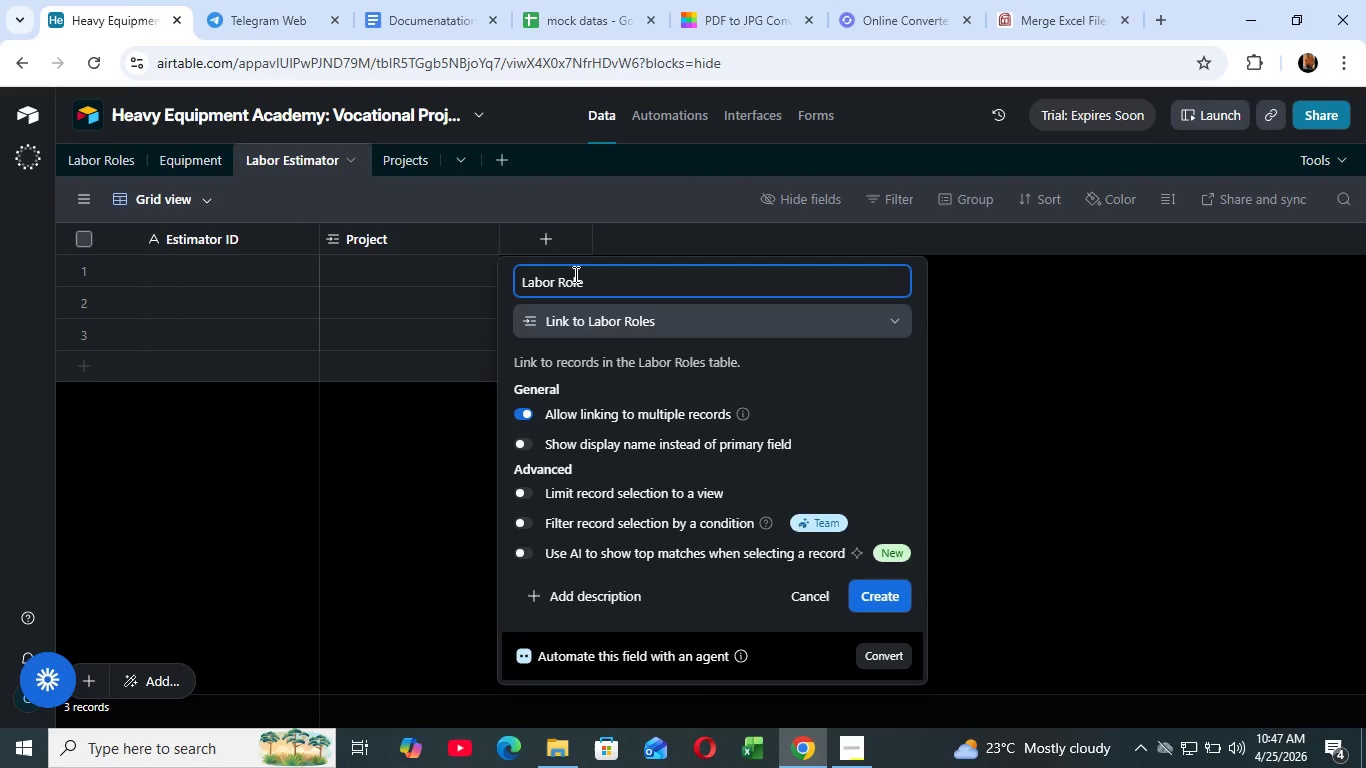 
left_click([872, 600])
 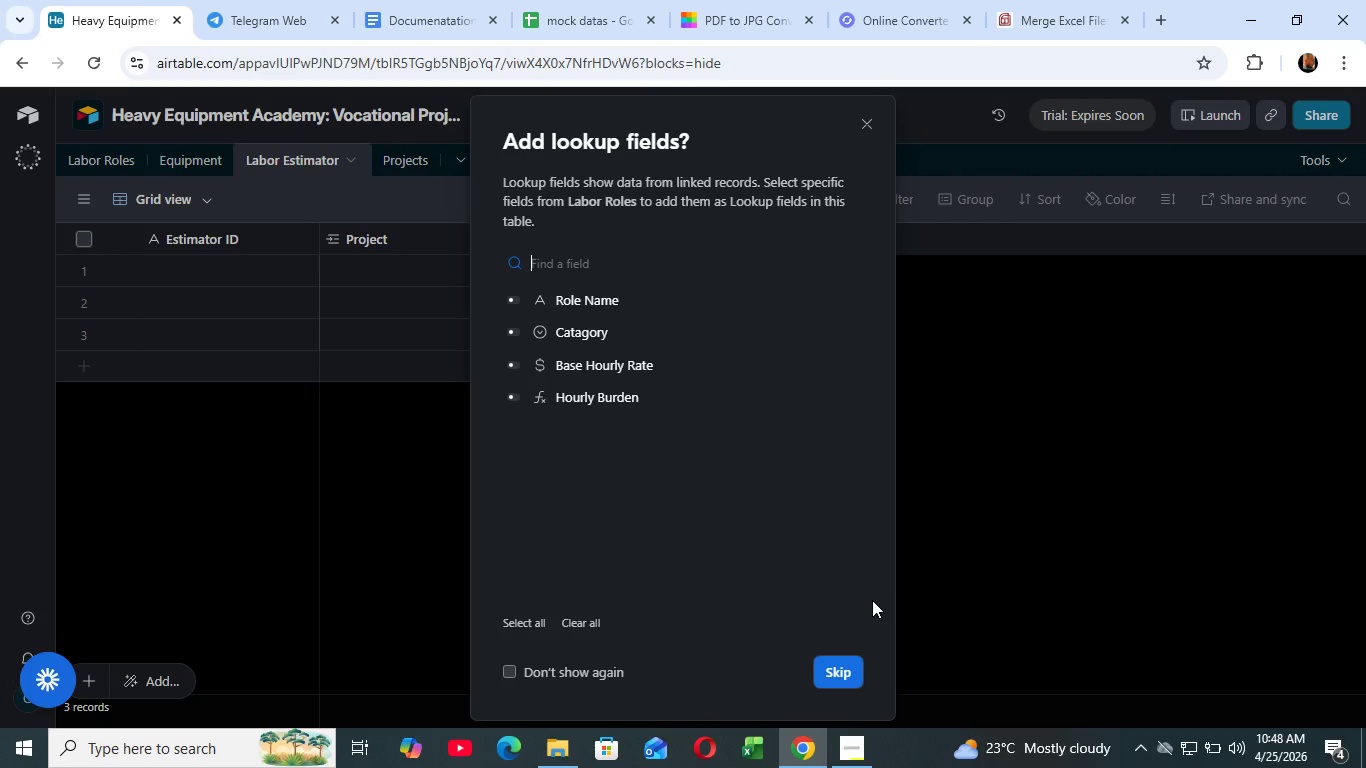 
wait(30.31)
 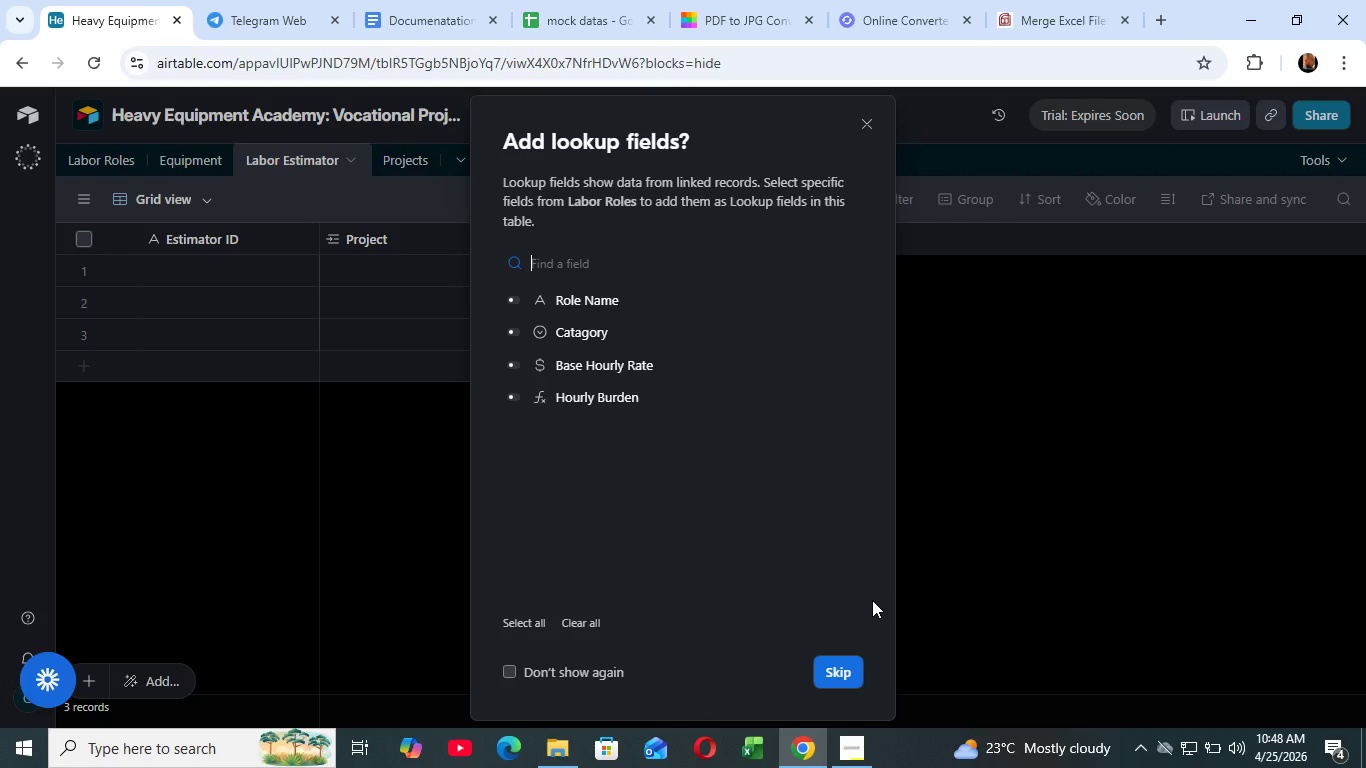 
left_click_drag(start_coordinate=[842, 665], to_coordinate=[834, 668])
 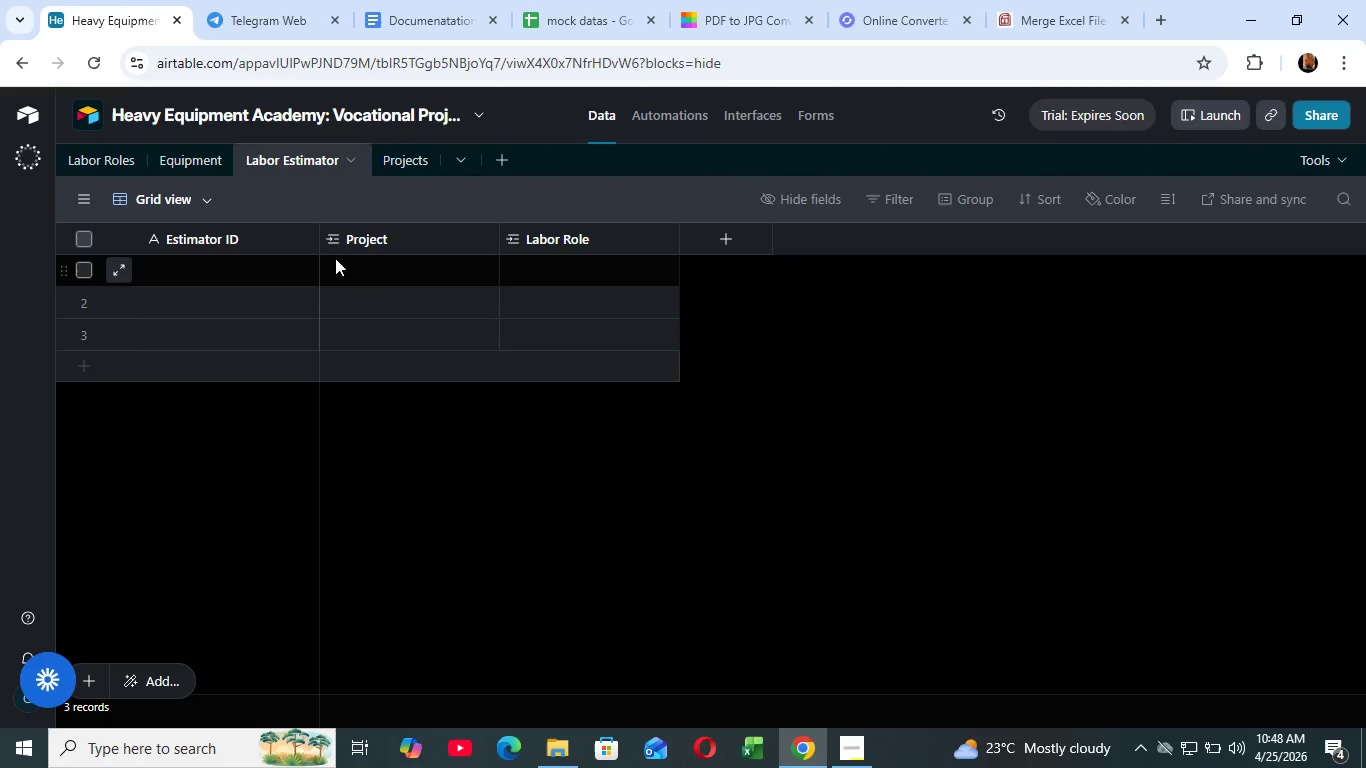 
left_click([301, 238])
 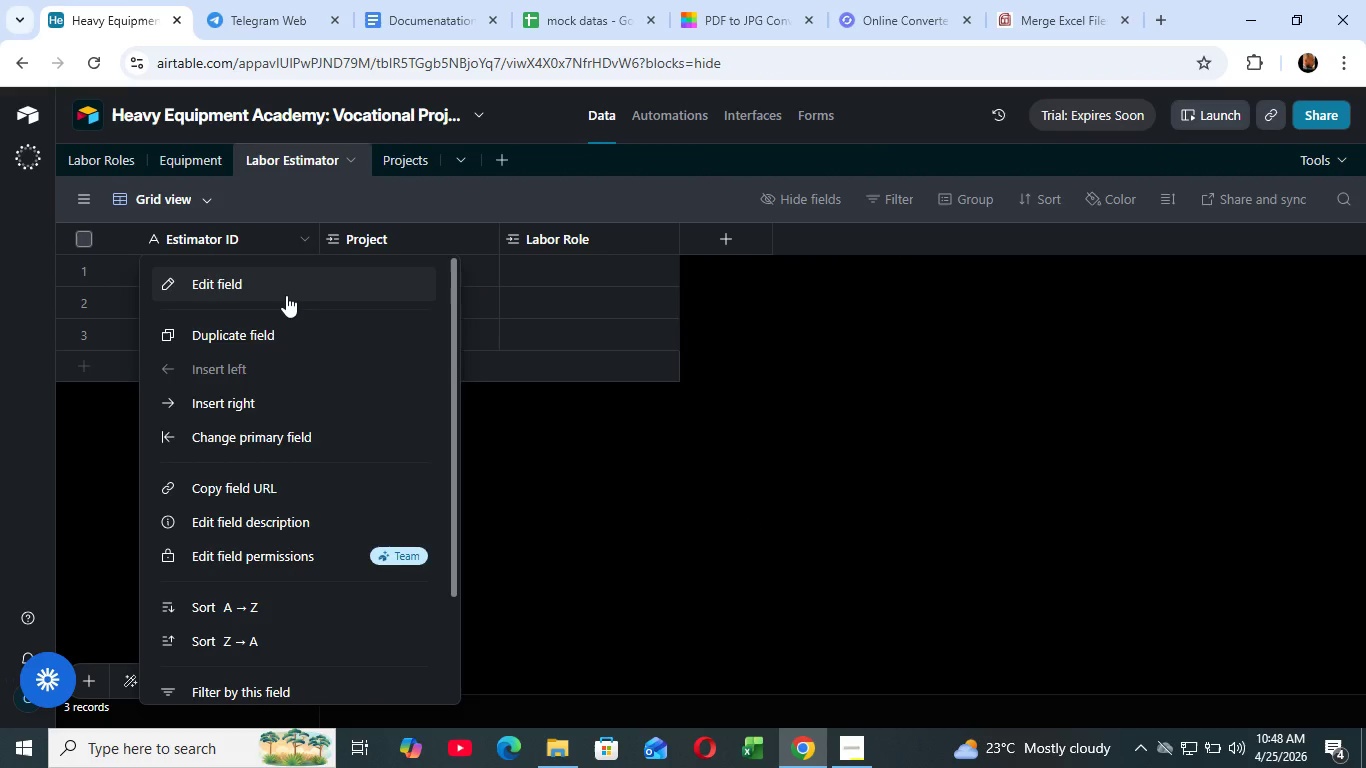 
left_click([286, 295])
 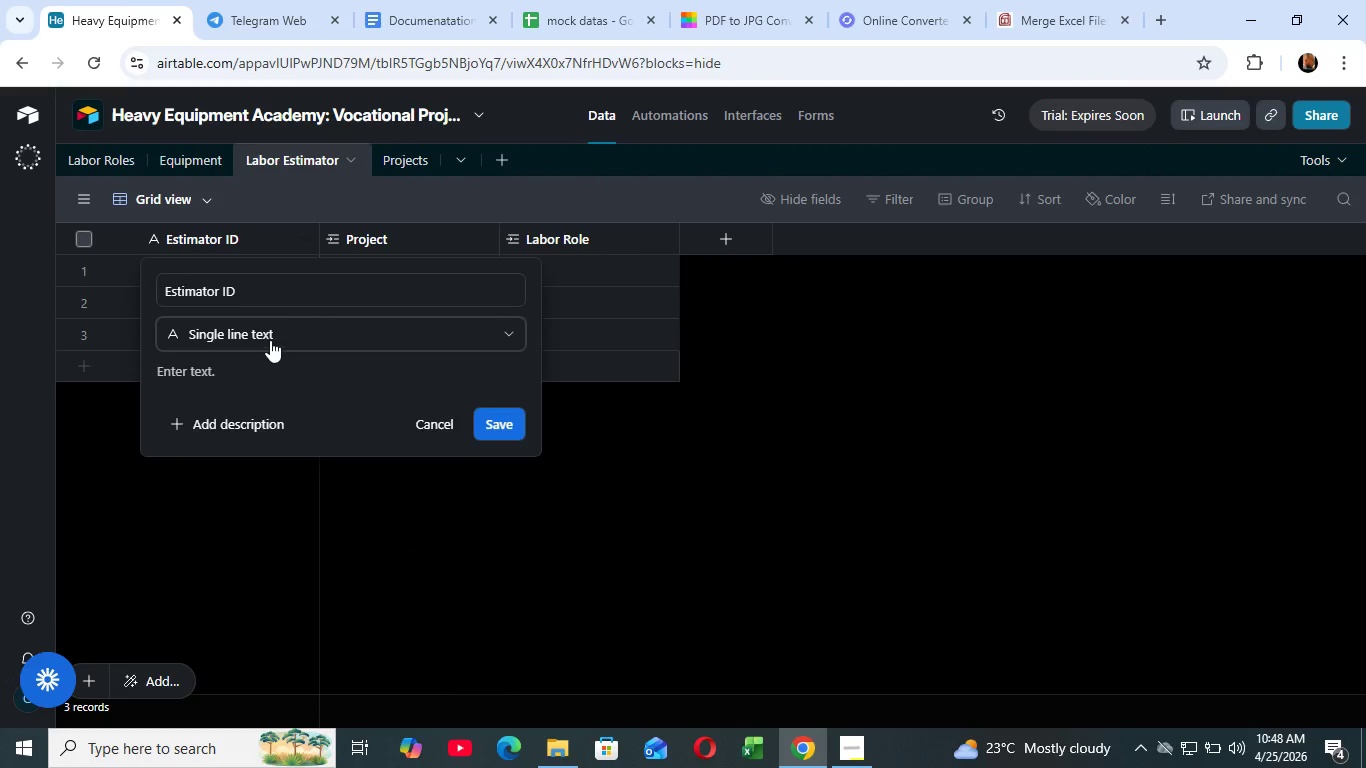 
left_click([273, 334])
 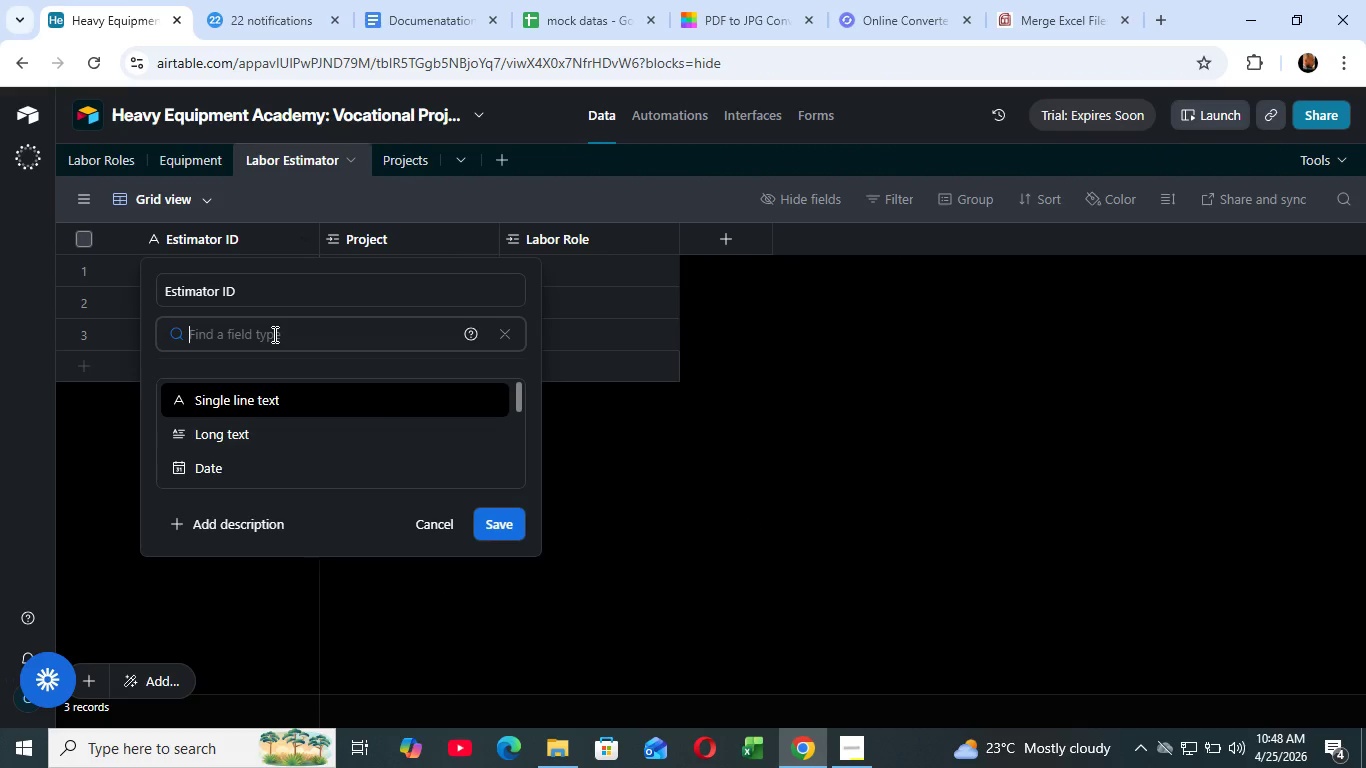 
type(fo)
 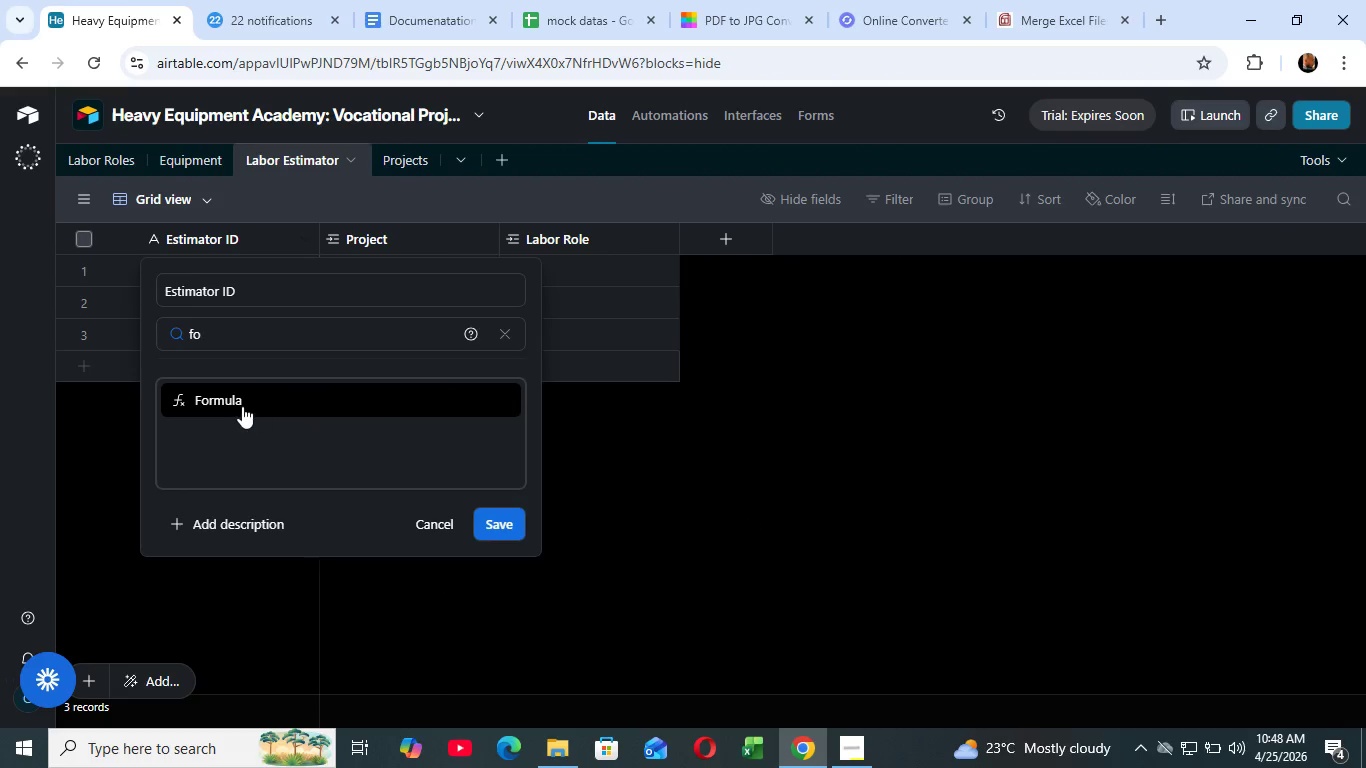 
left_click([240, 387])
 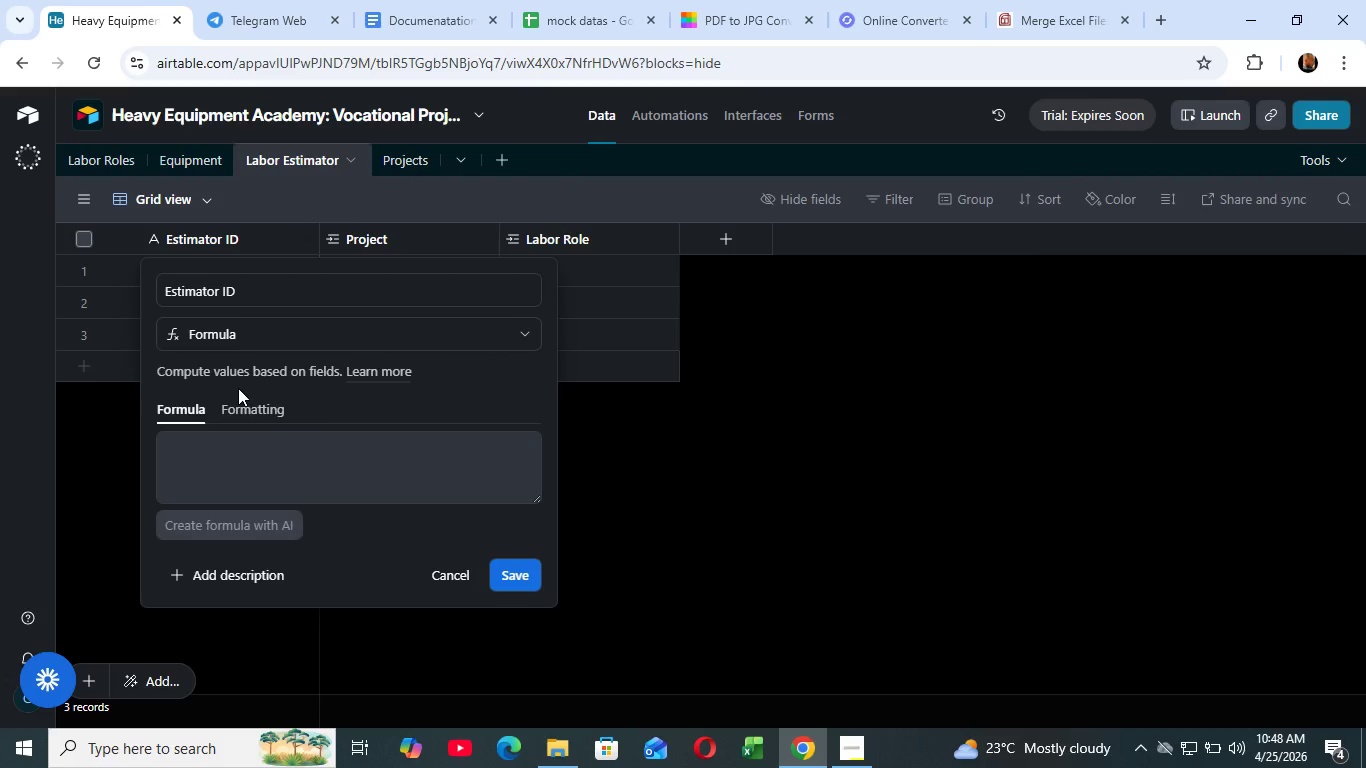 
wait(5.44)
 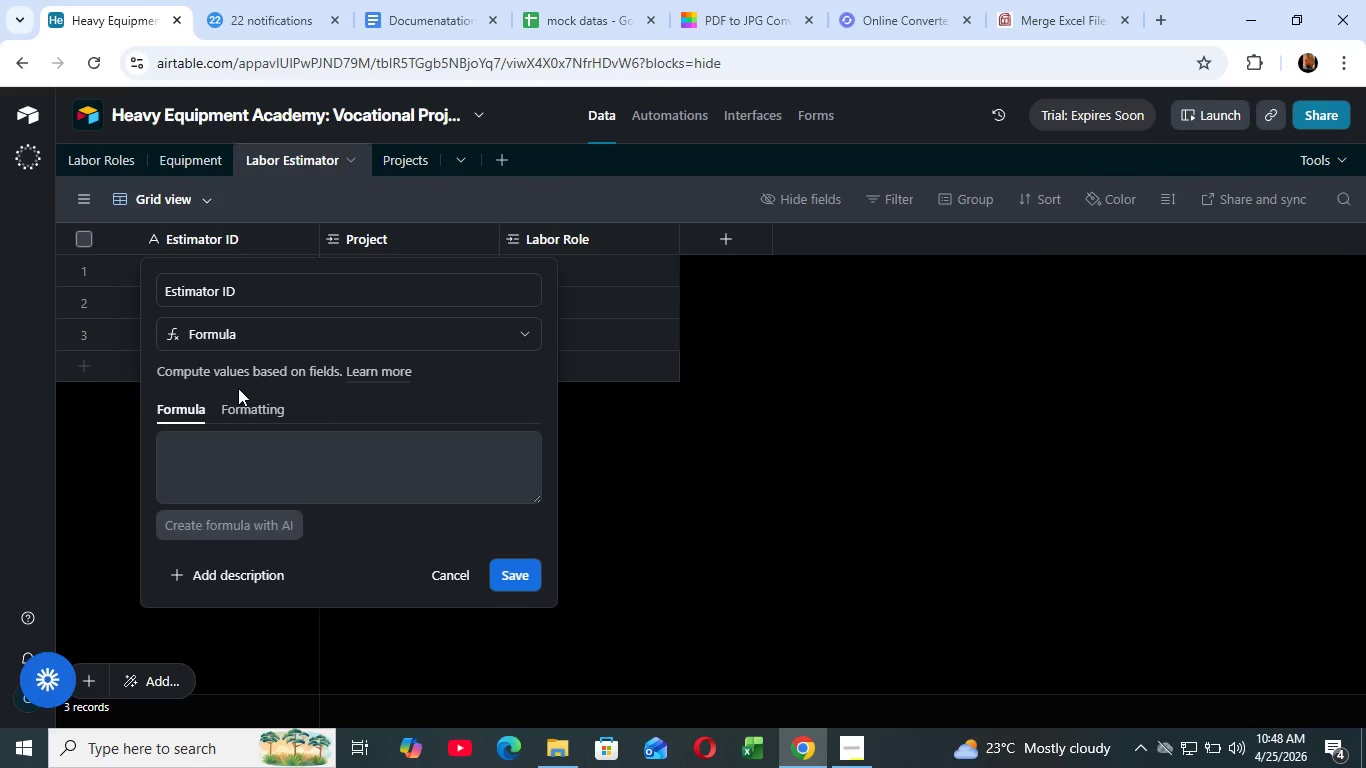 
left_click([243, 486])
 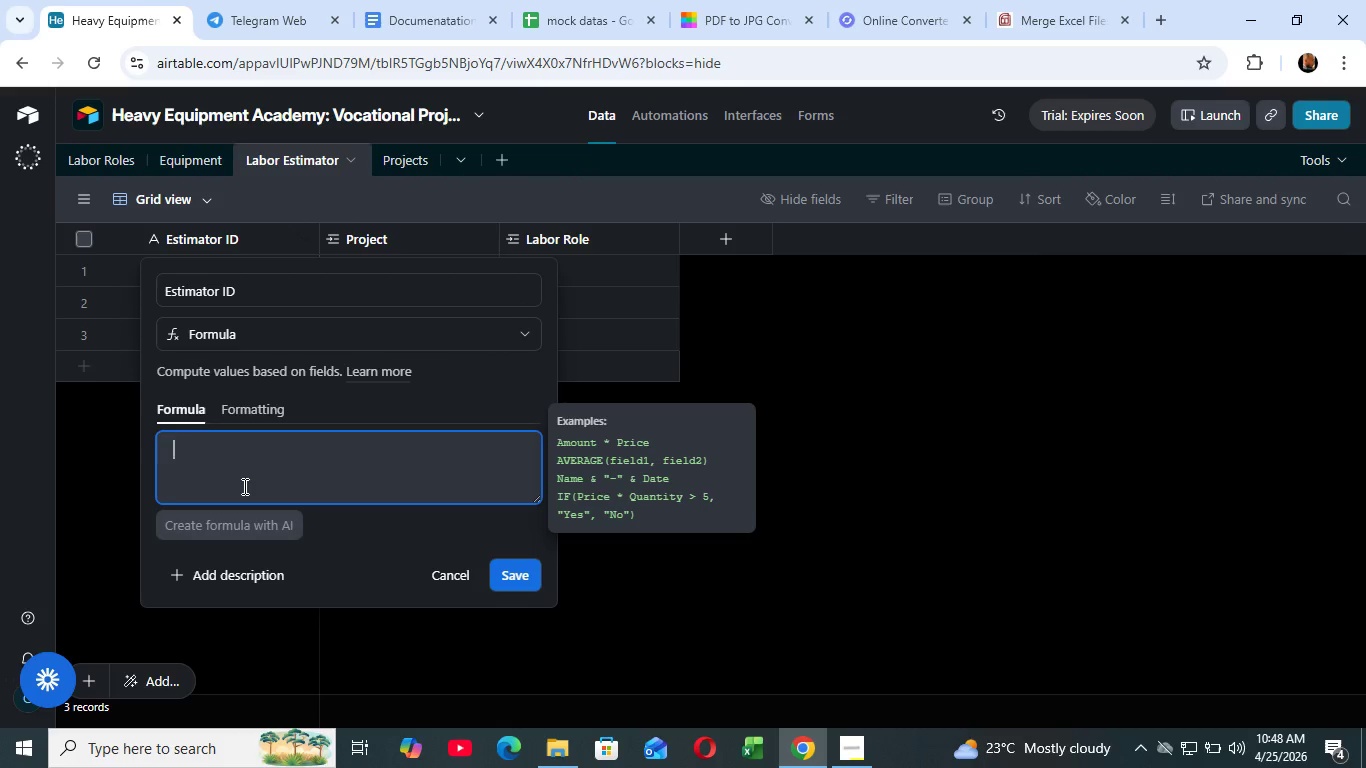 
type({pro)
 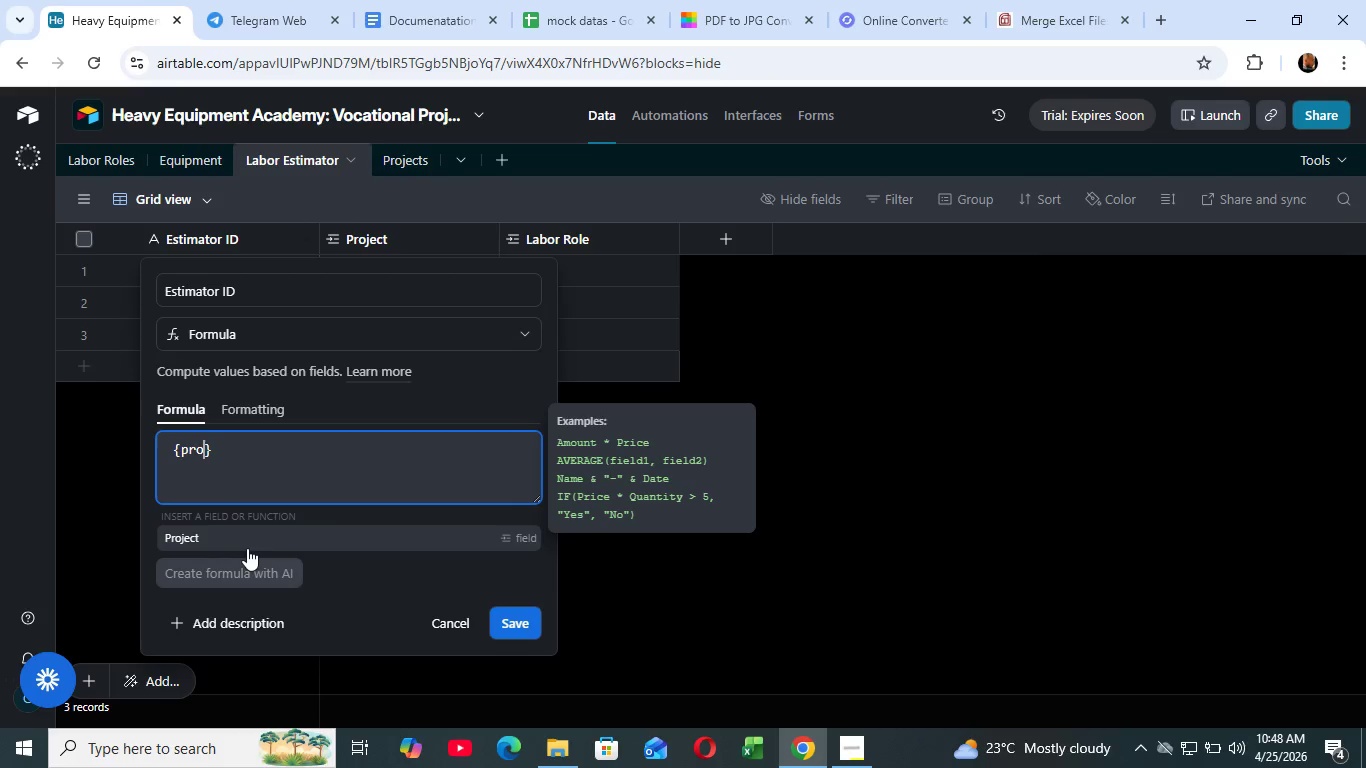 
left_click([245, 539])
 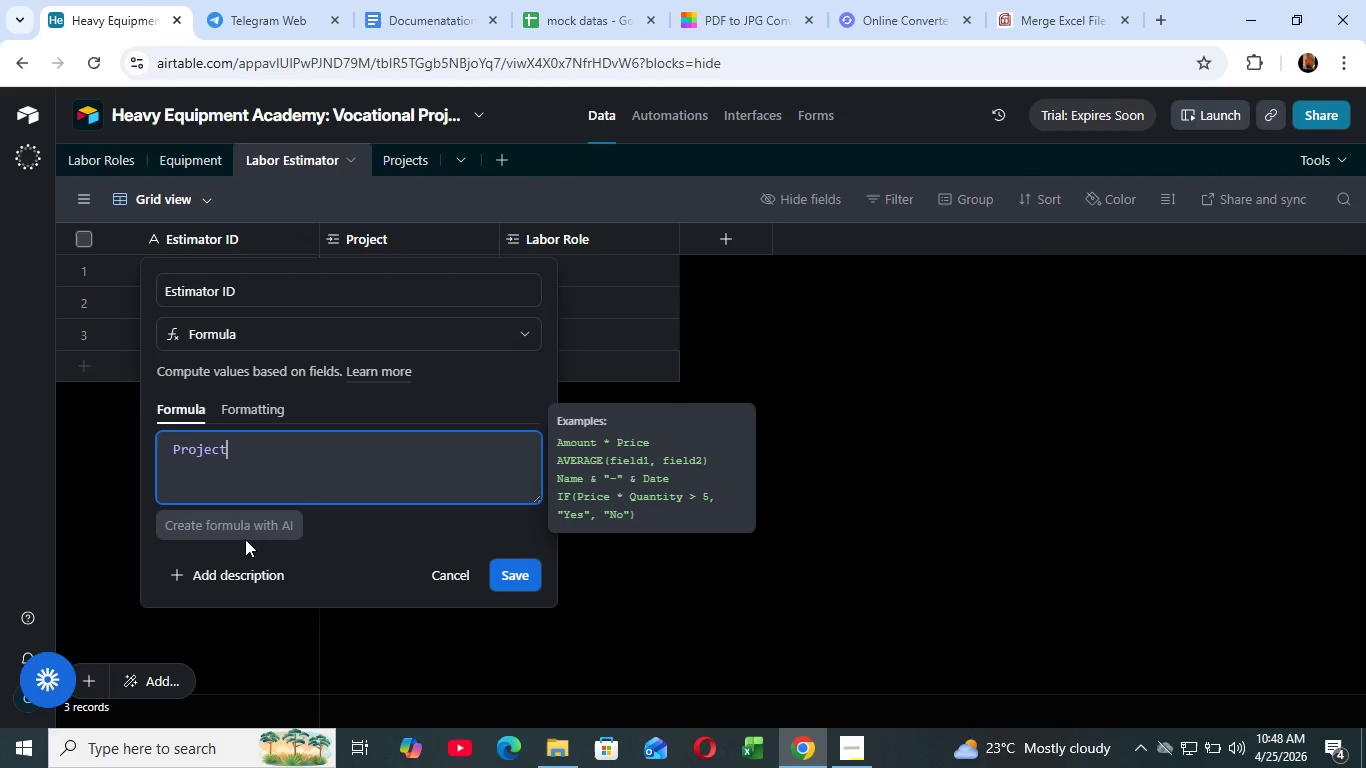 
key(Space)
 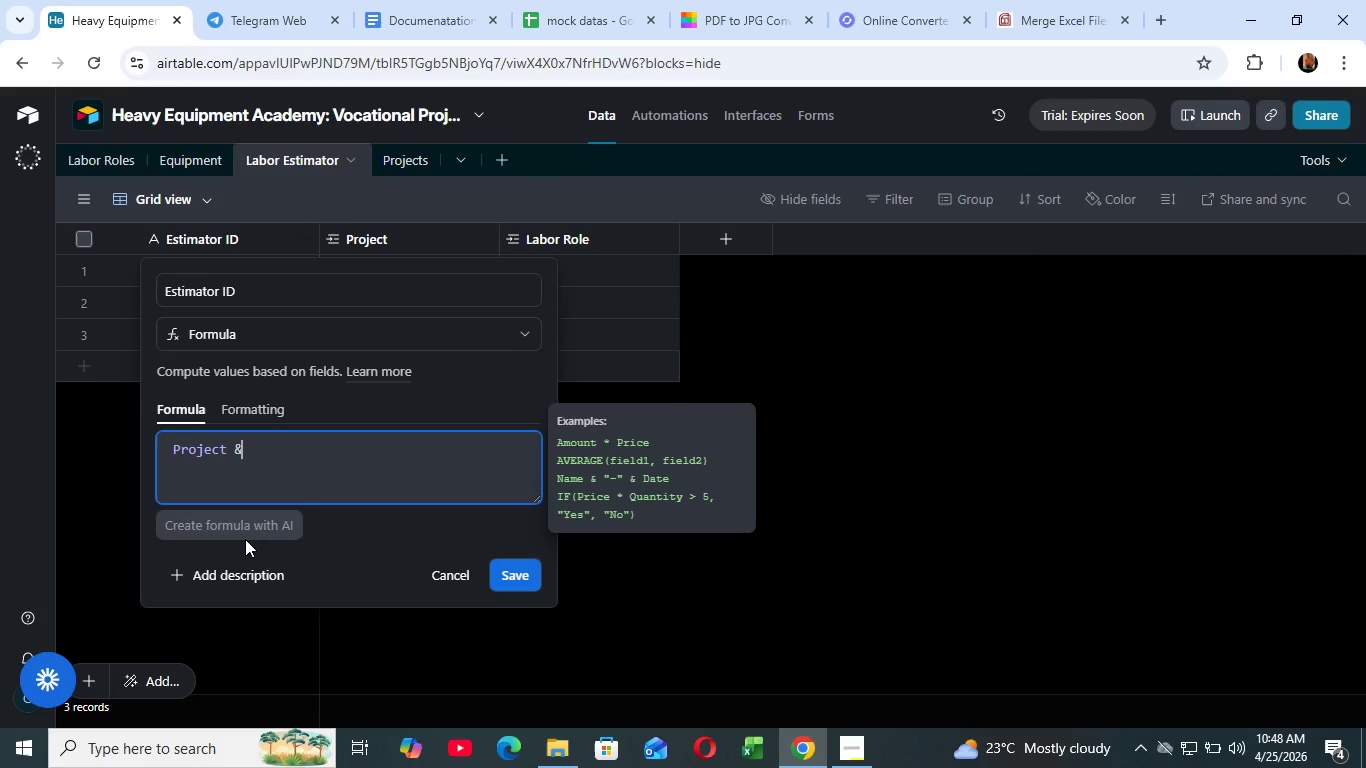 
key(Shift+7)
 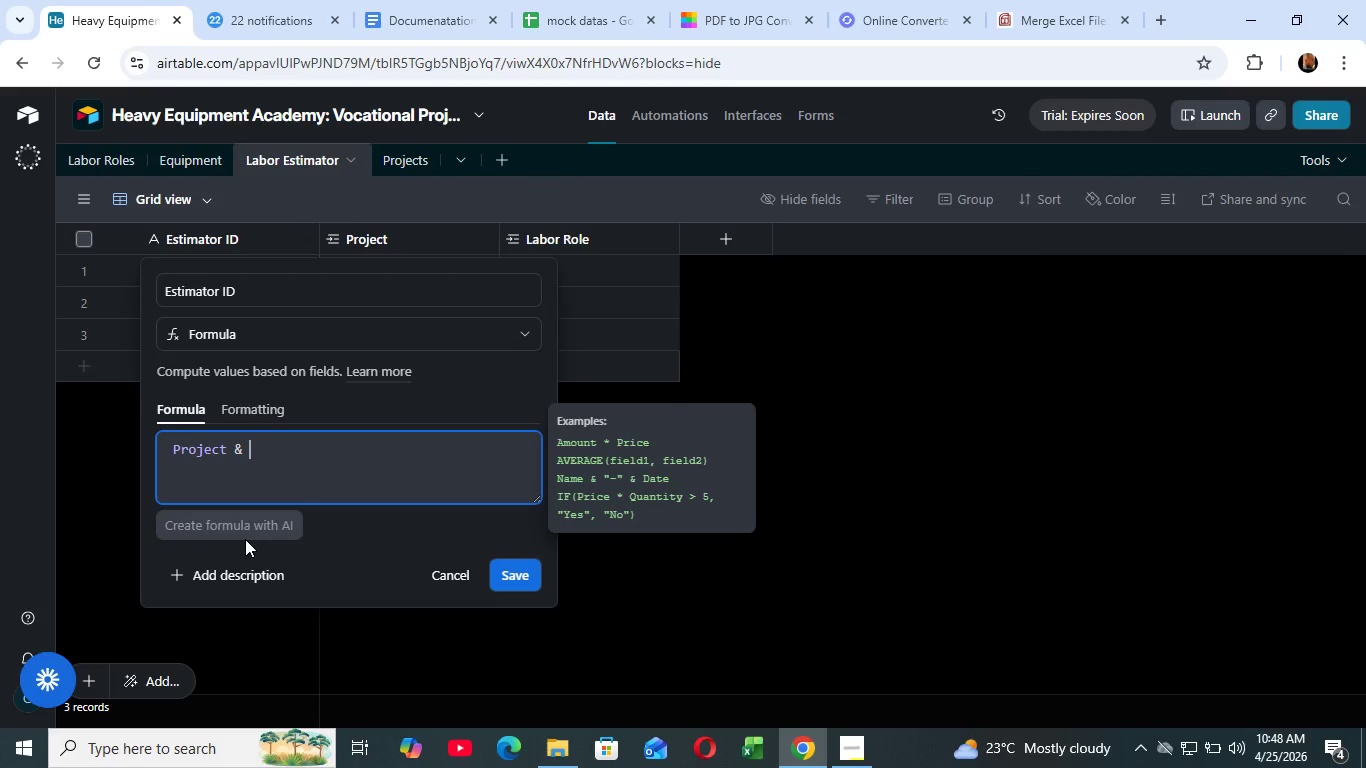 
key(Shift+Space)
 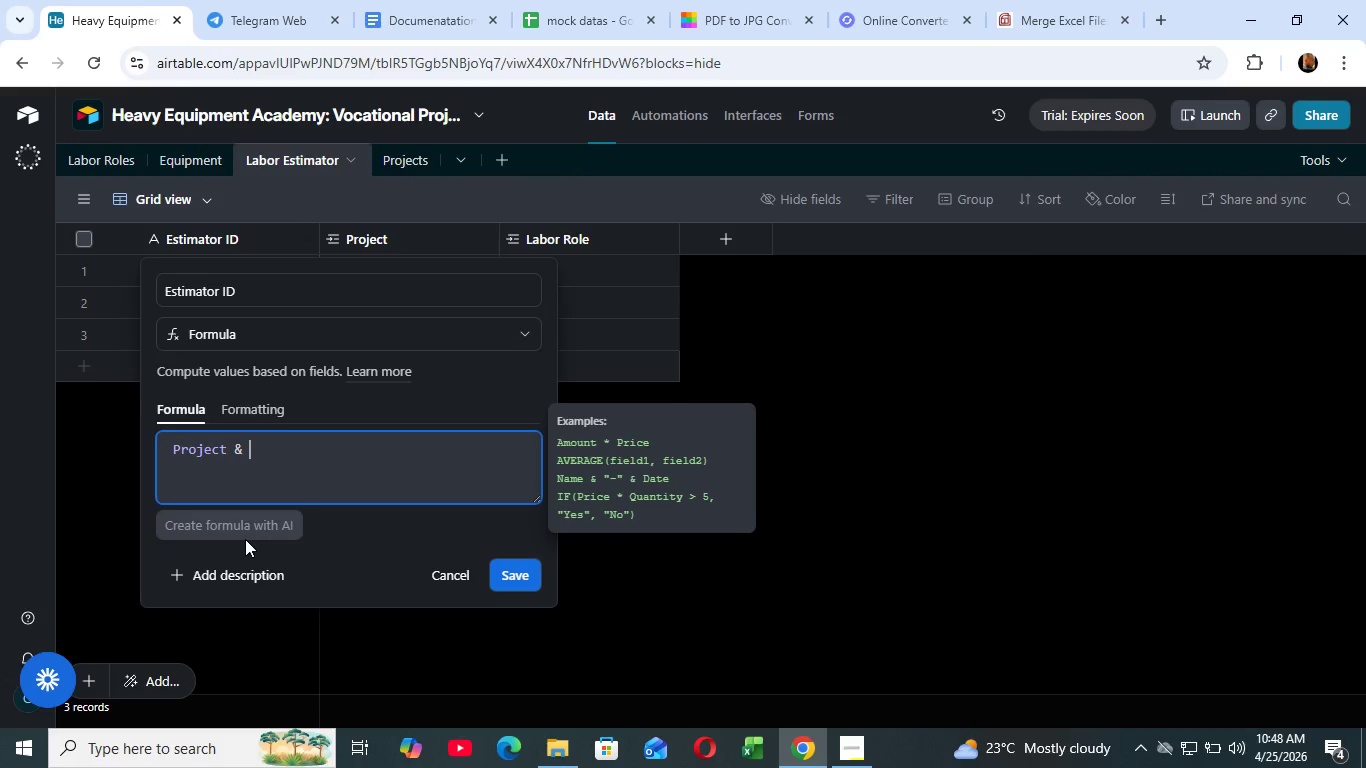 
key(Shift+Quote)
 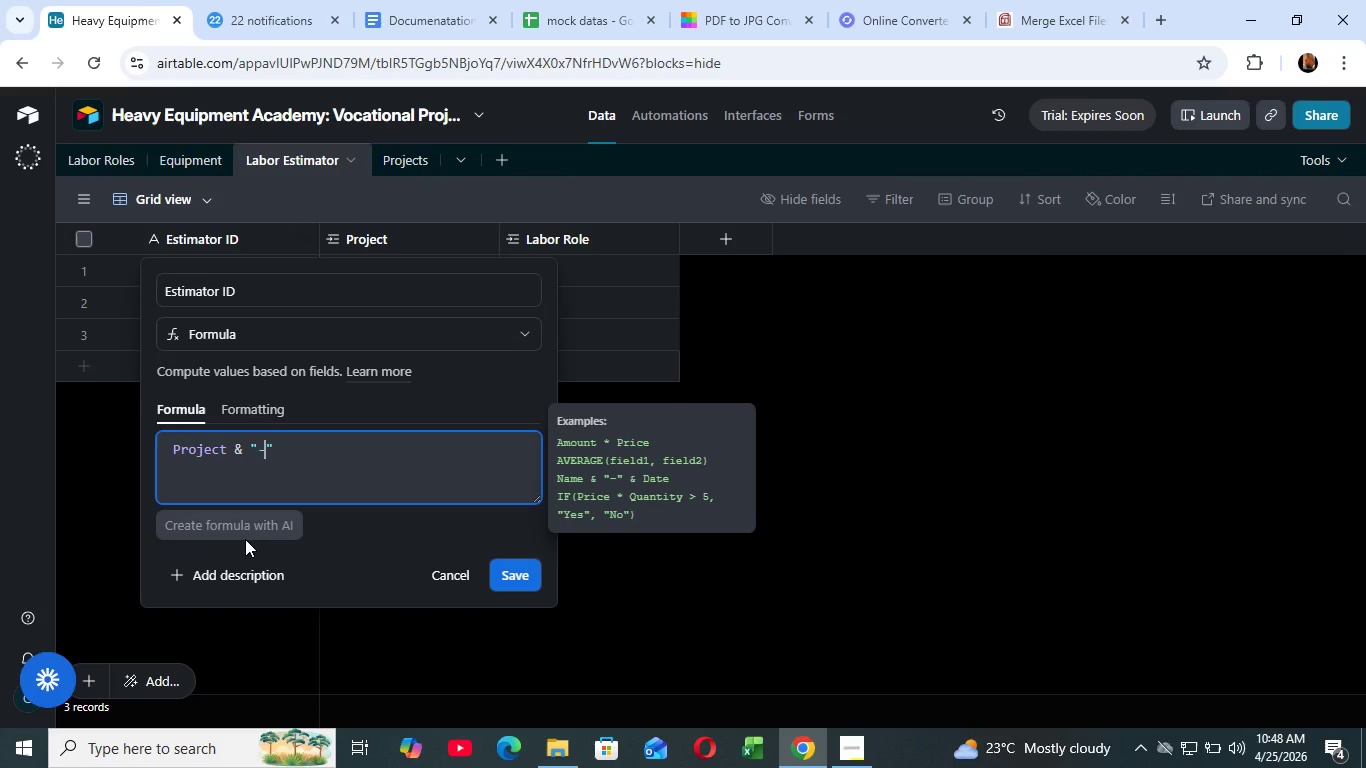 
key(Minus)
 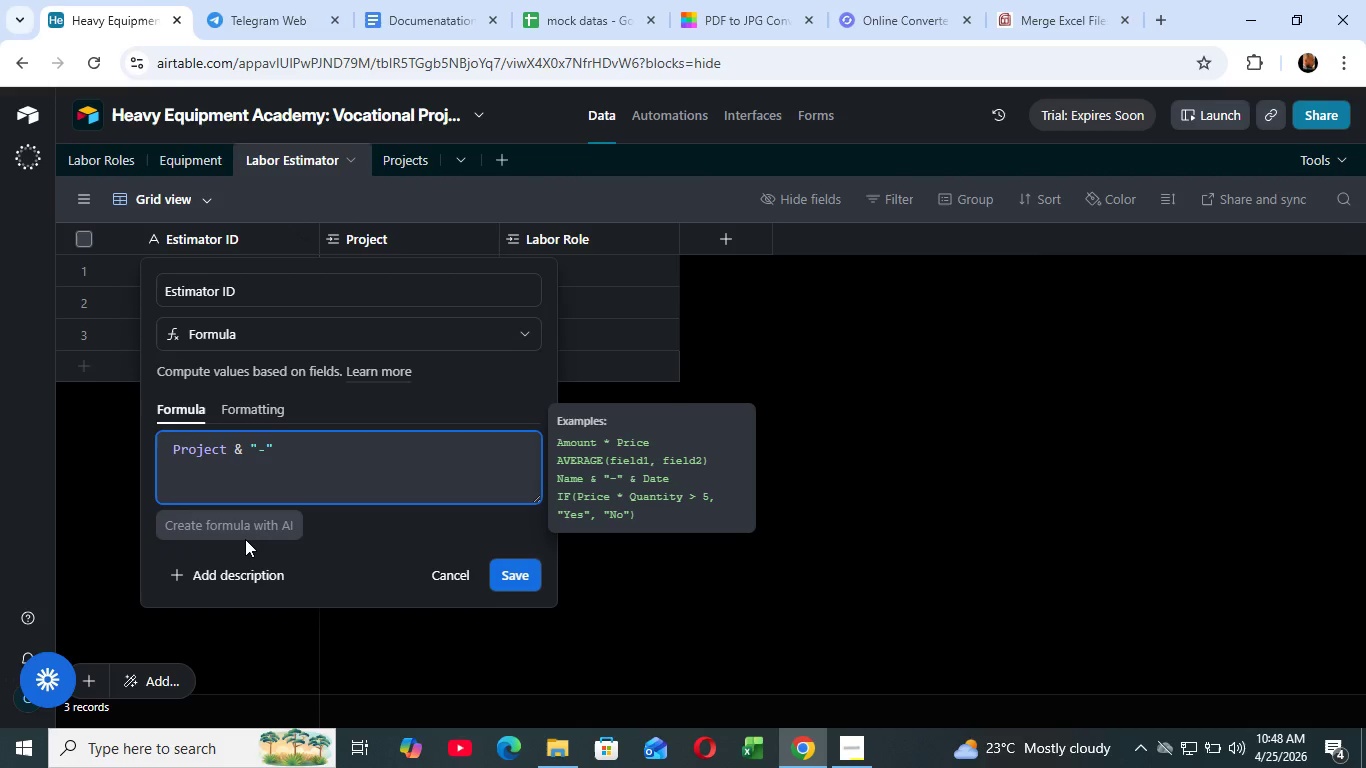 
key(ArrowRight)
 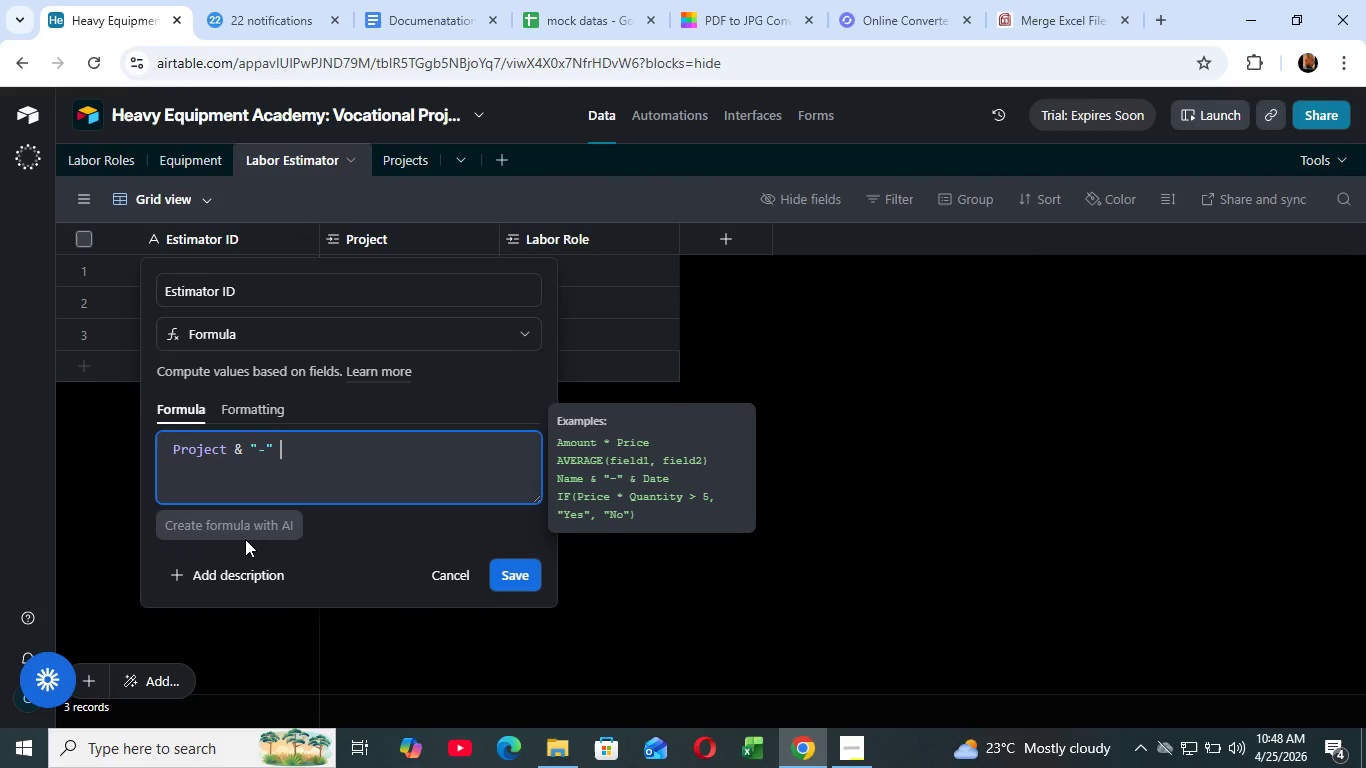 
key(Space)
 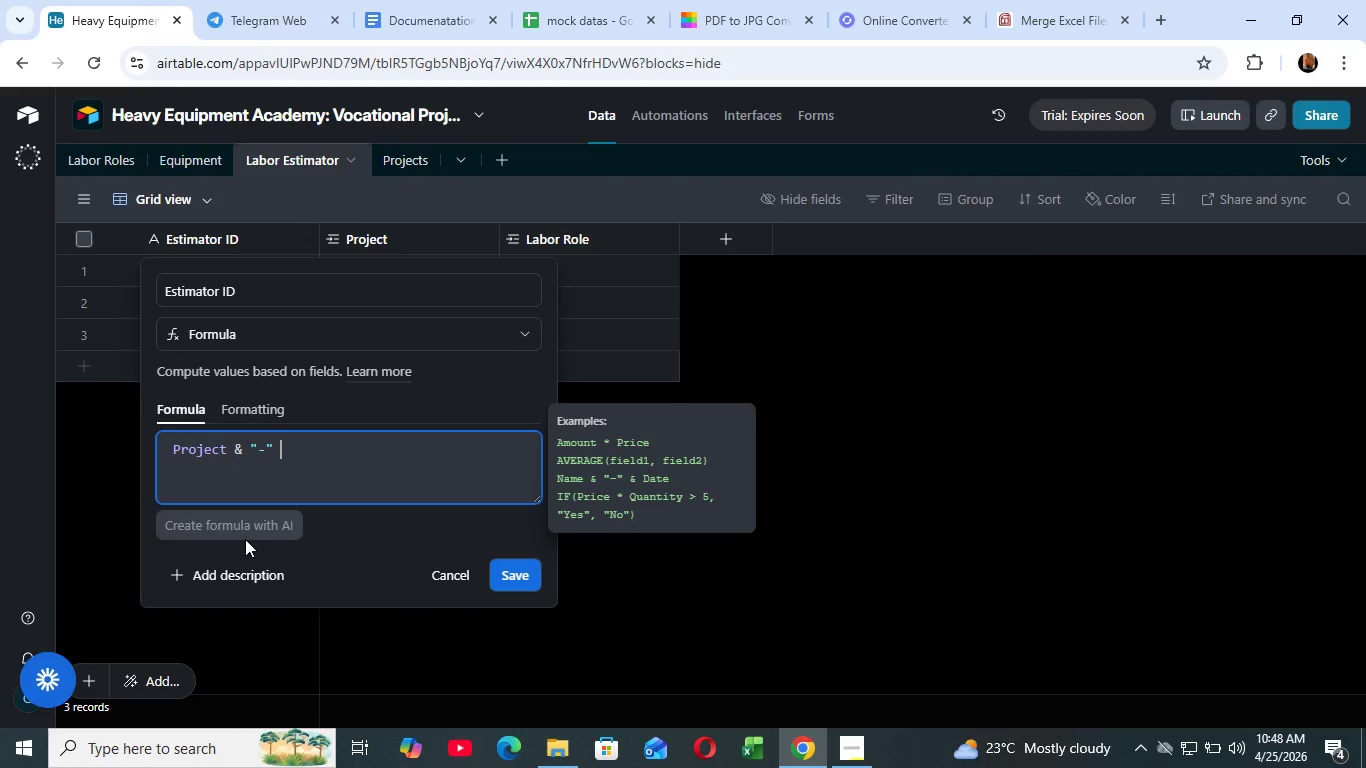 
key(Shift+7)
 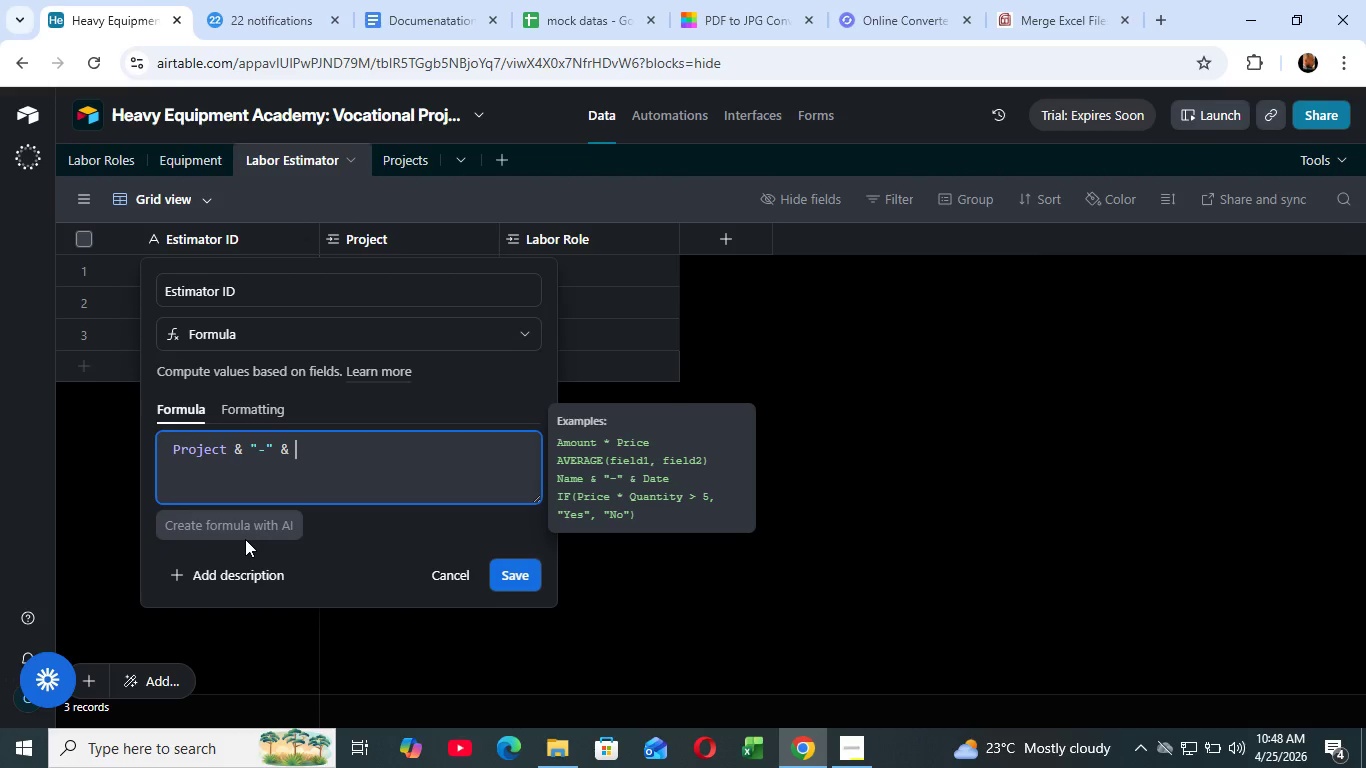 
key(Shift+Space)
 